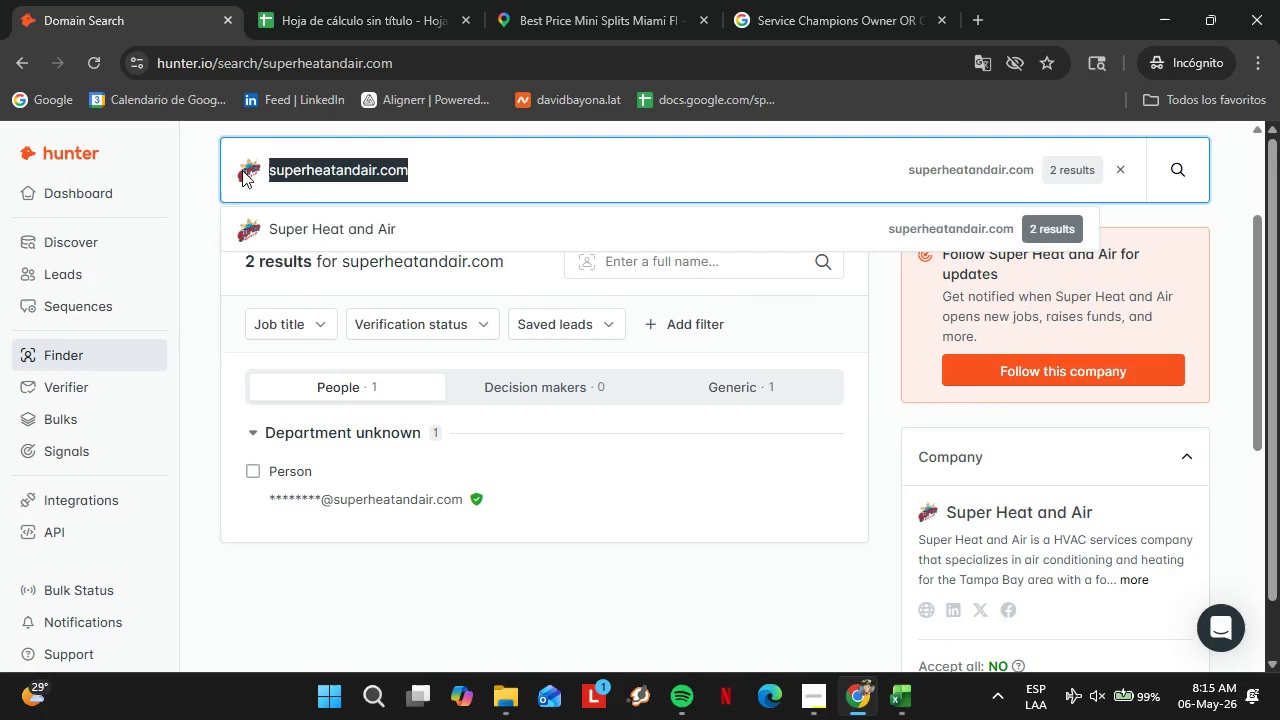 
key(Control+V)
 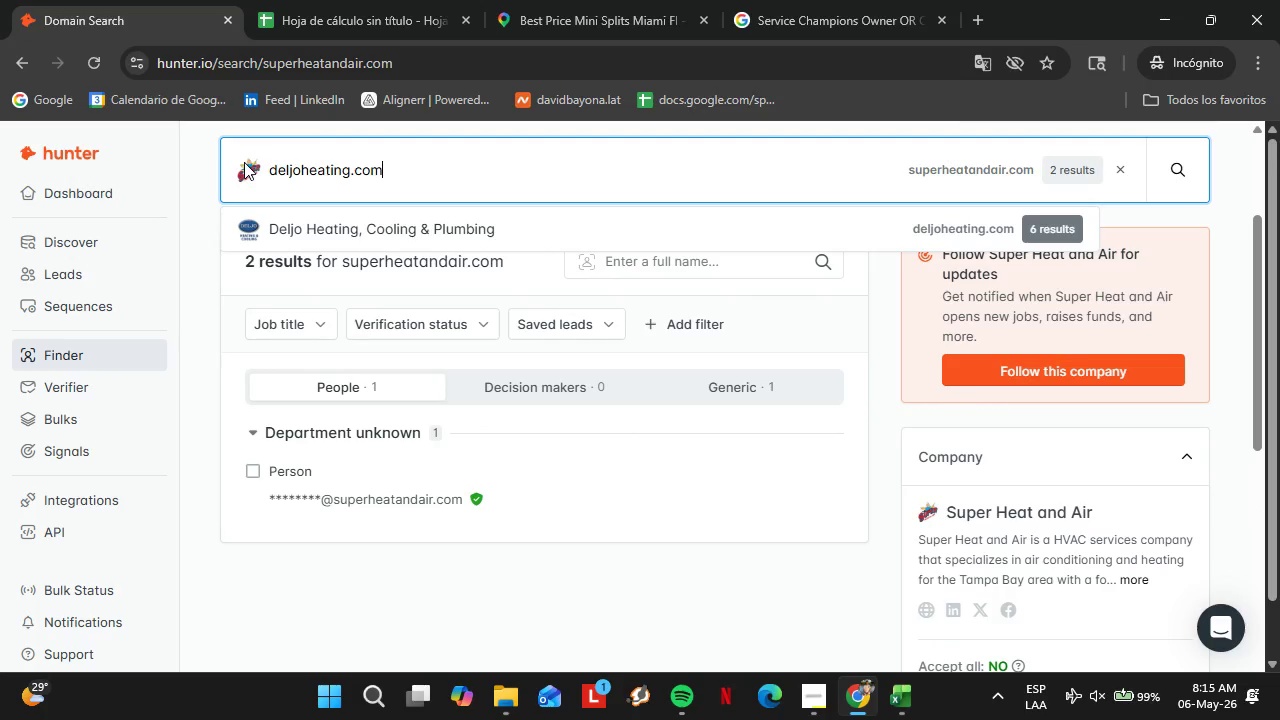 
key(Enter)
 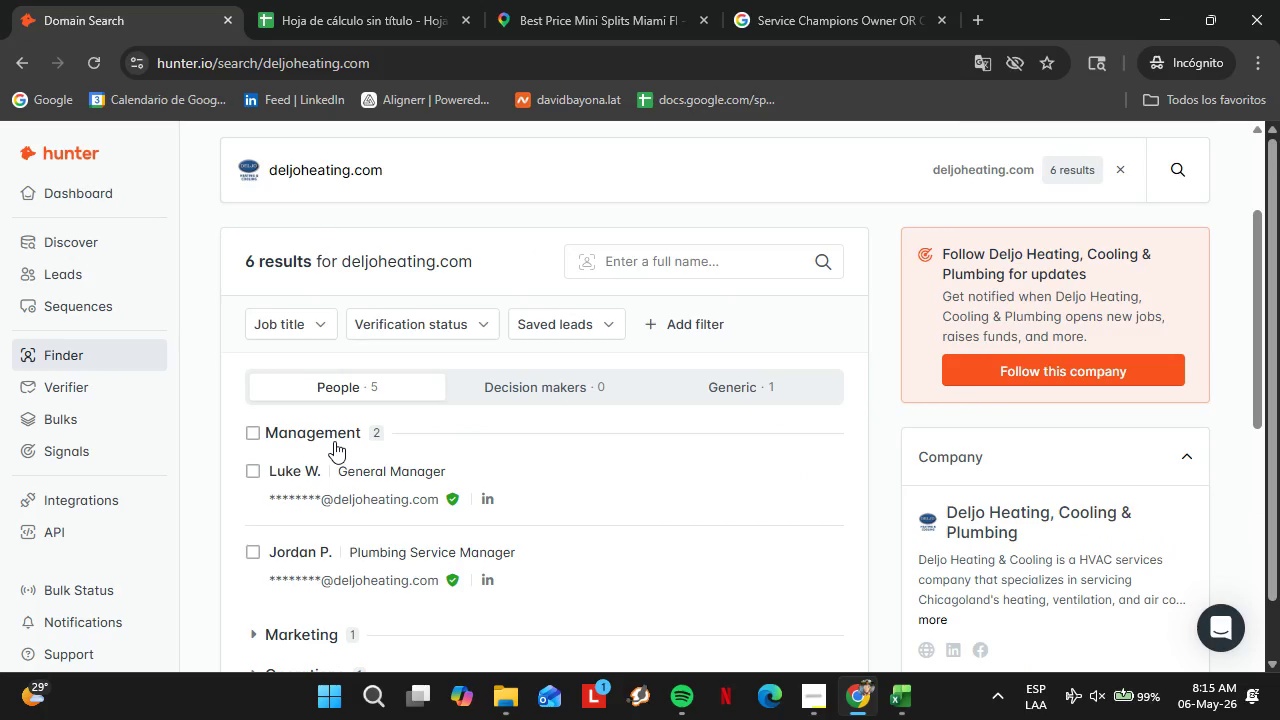 
wait(6.97)
 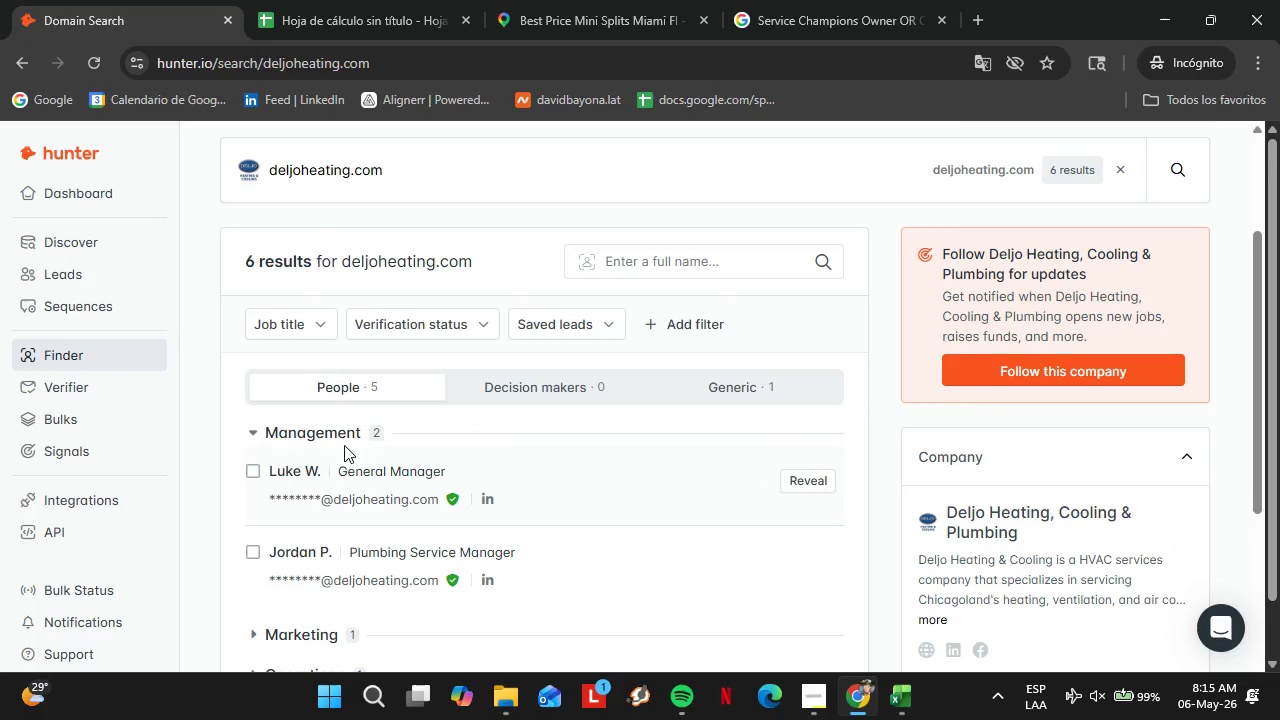 
scroll: coordinate [321, 439], scroll_direction: down, amount: 2.0
 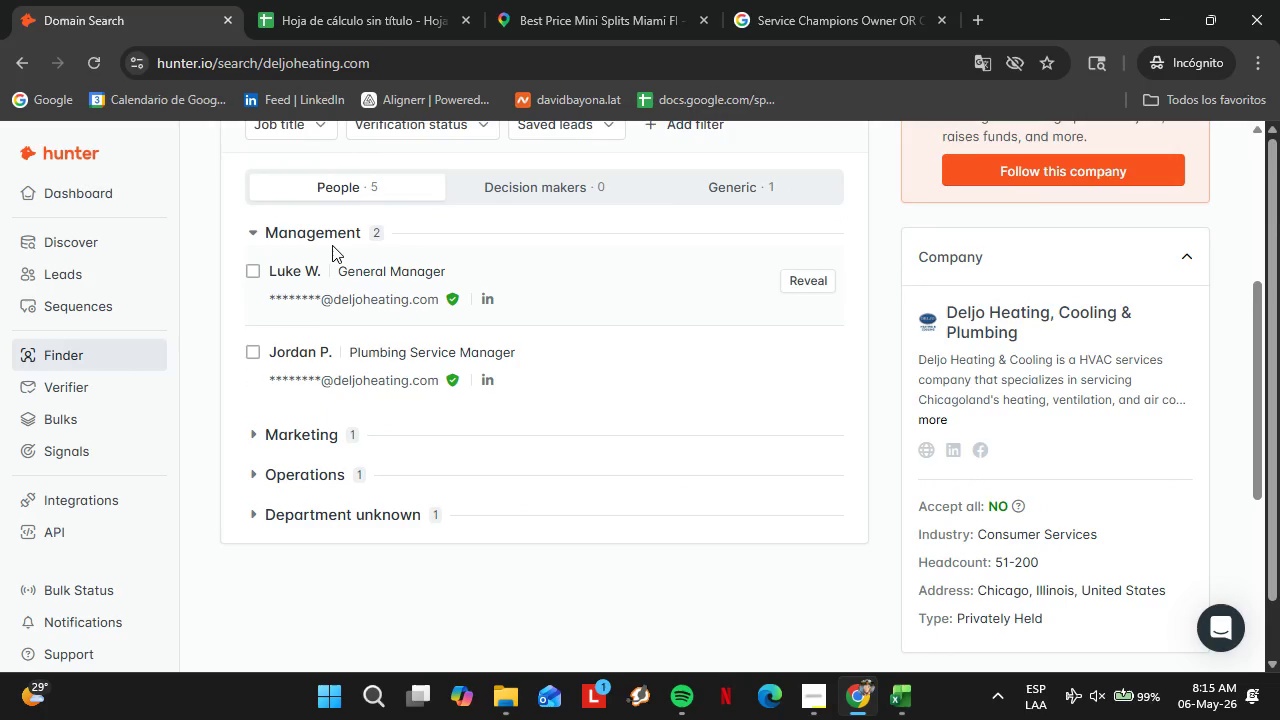 
left_click([330, 239])
 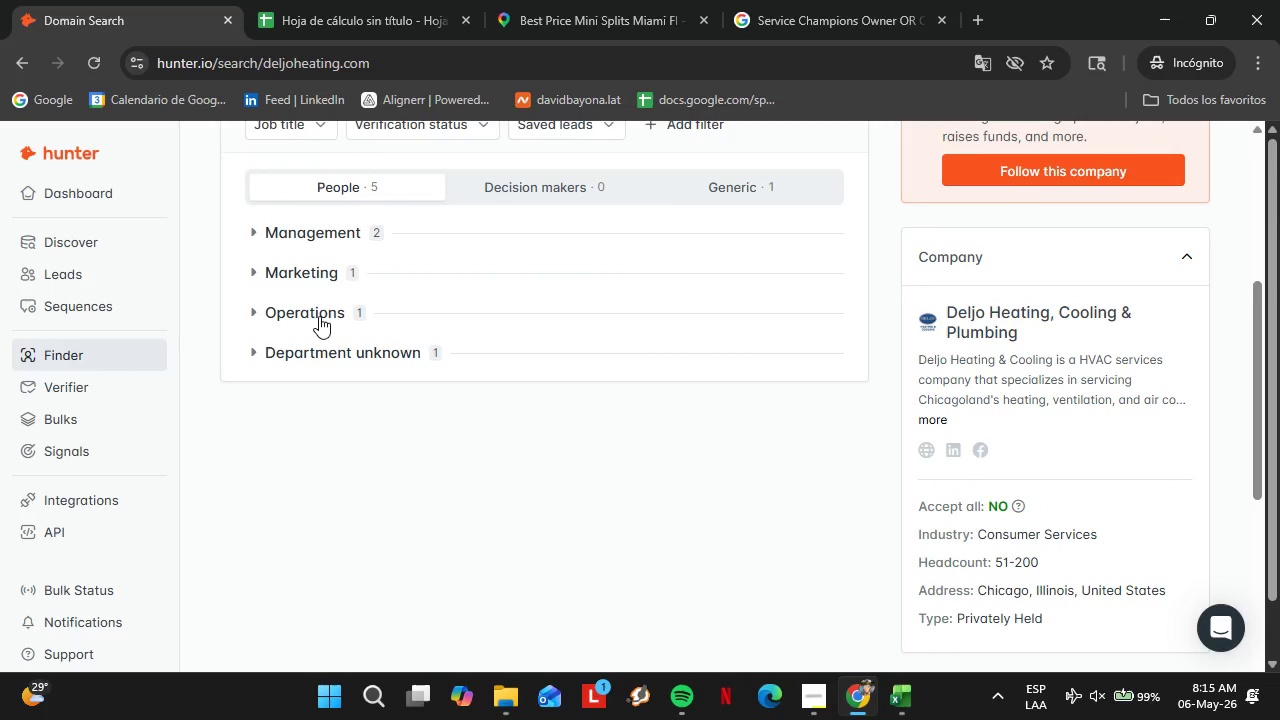 
left_click([319, 315])
 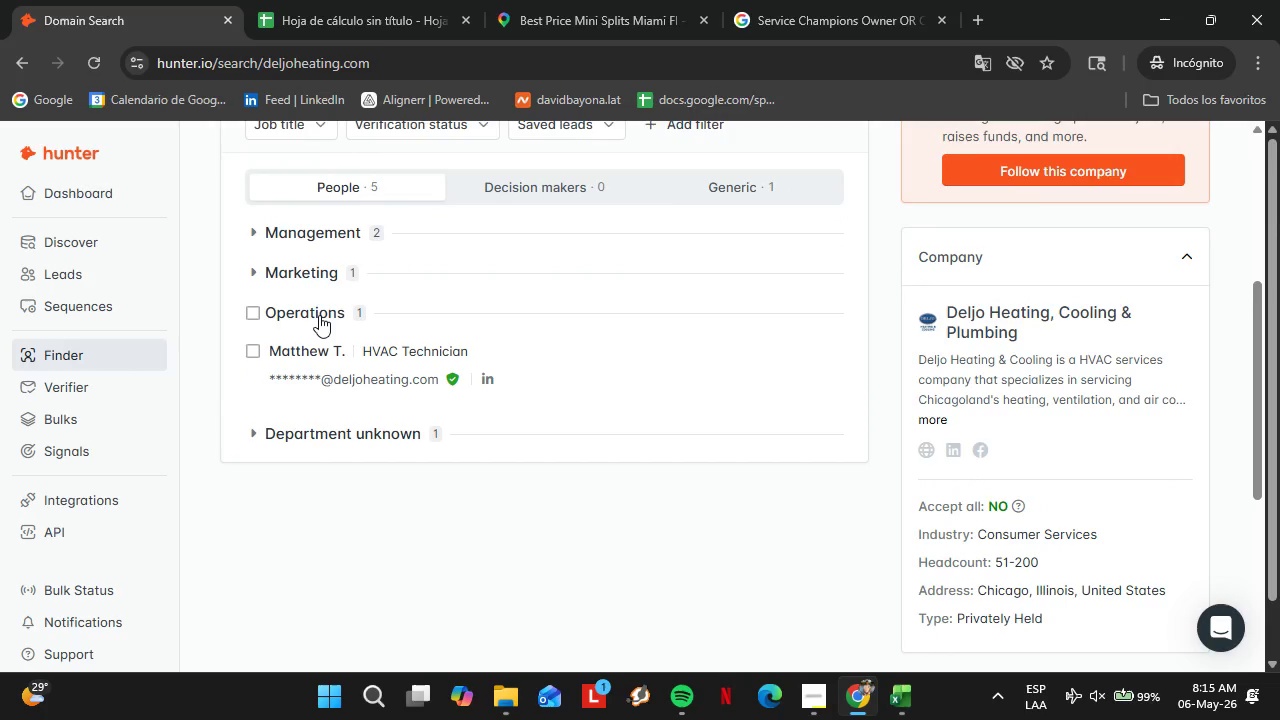 
left_click([319, 315])
 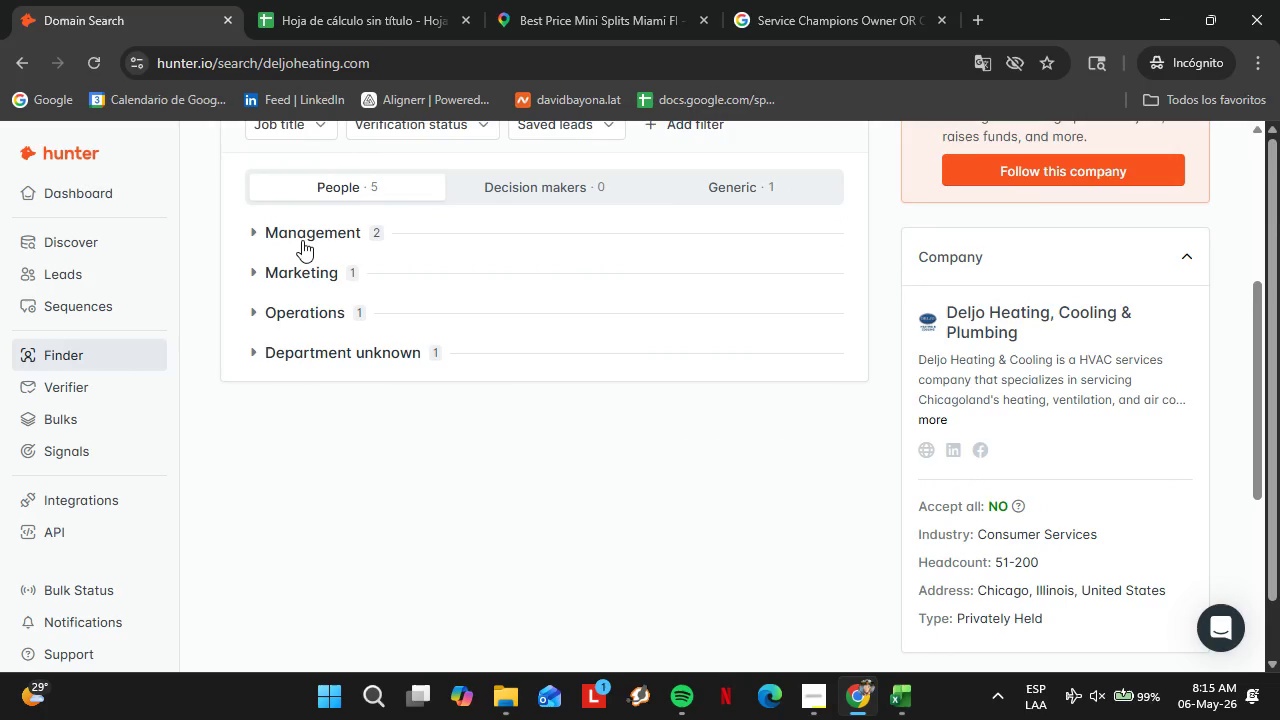 
left_click([302, 240])
 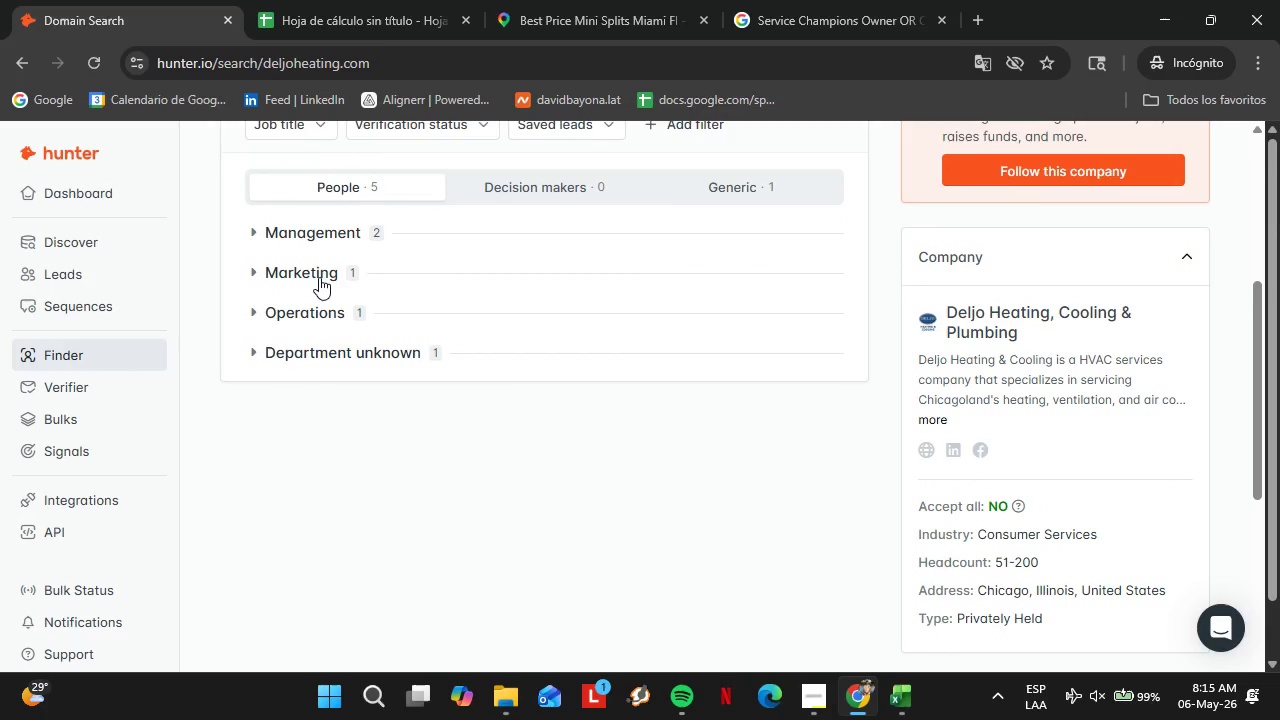 
left_click([305, 278])
 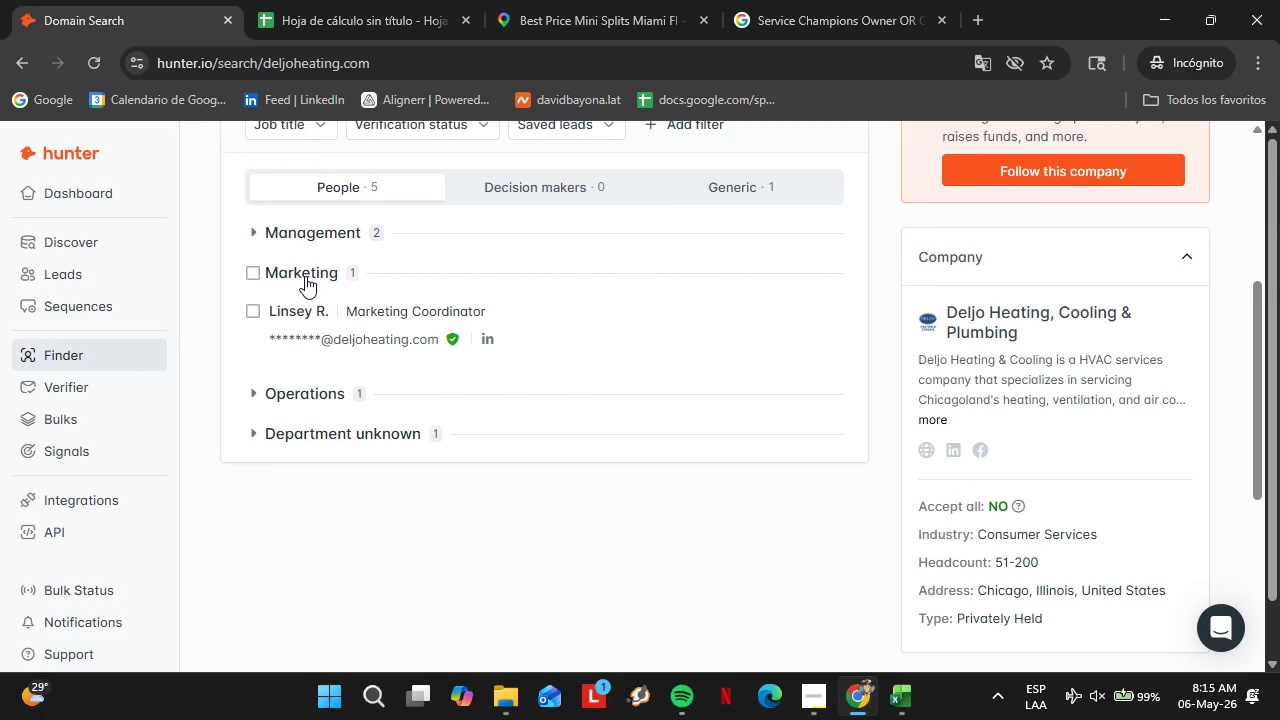 
left_click([305, 276])
 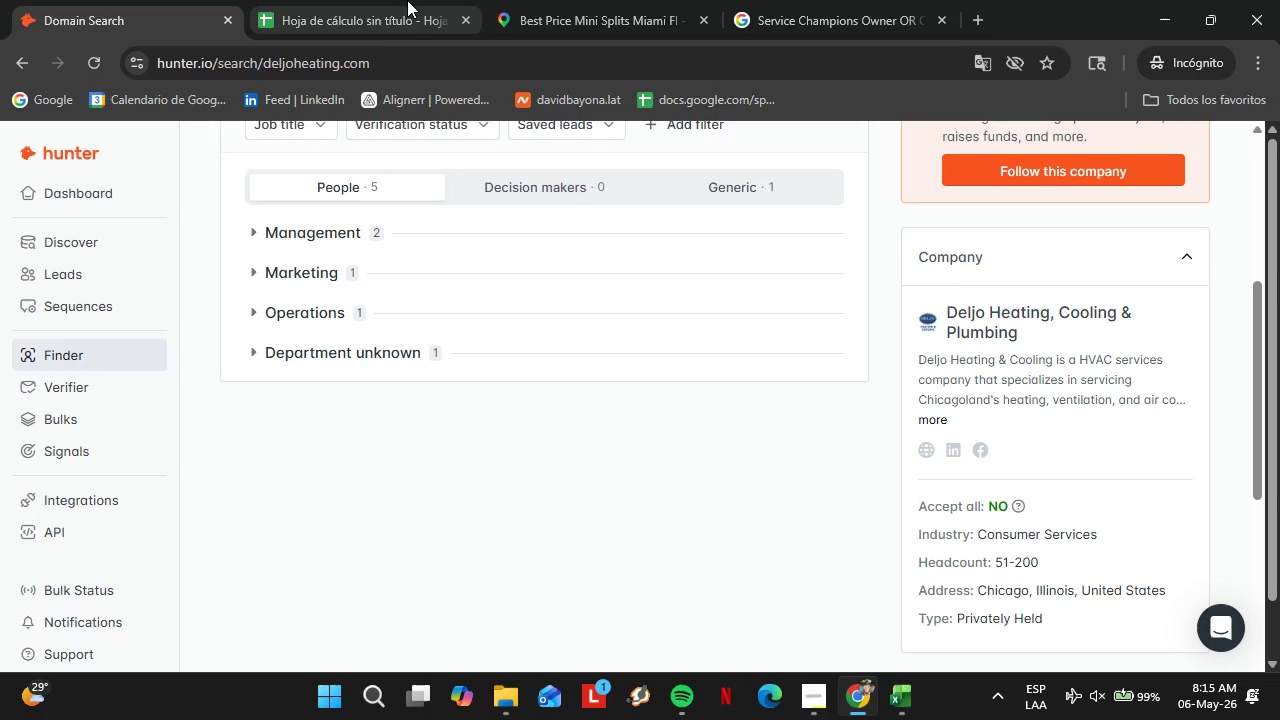 
left_click([409, 0])
 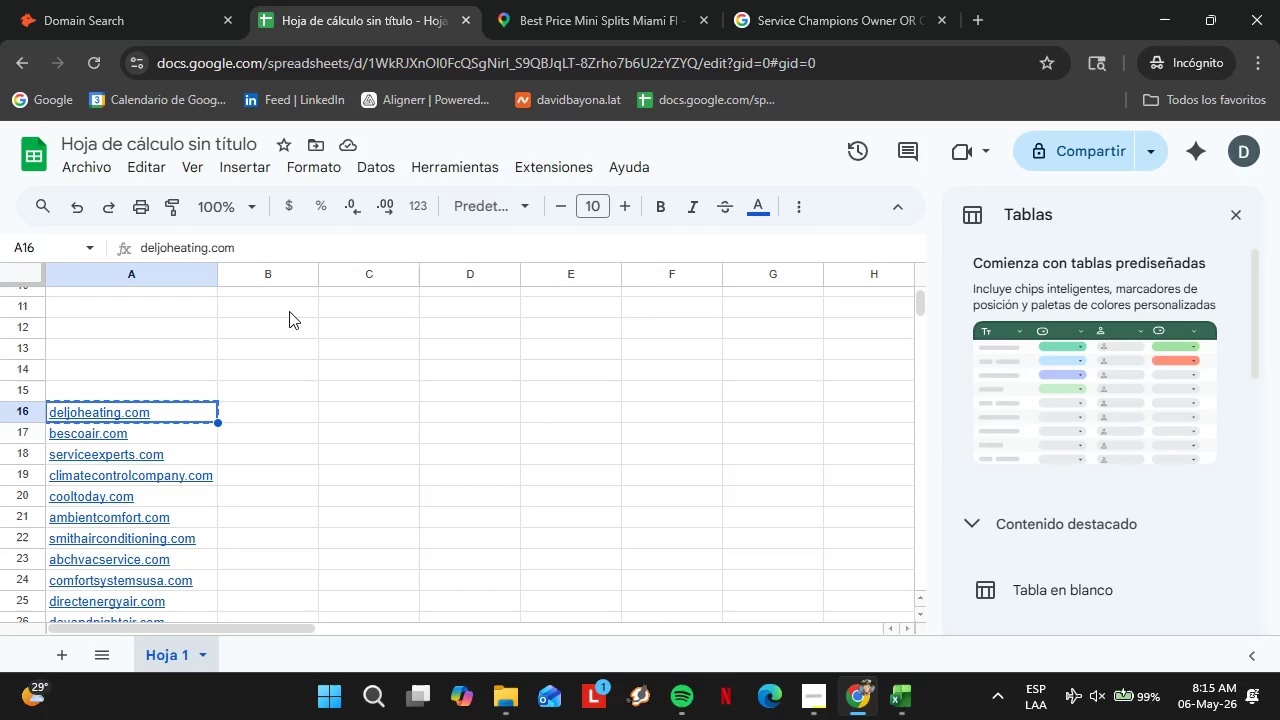 
key(Backspace)
 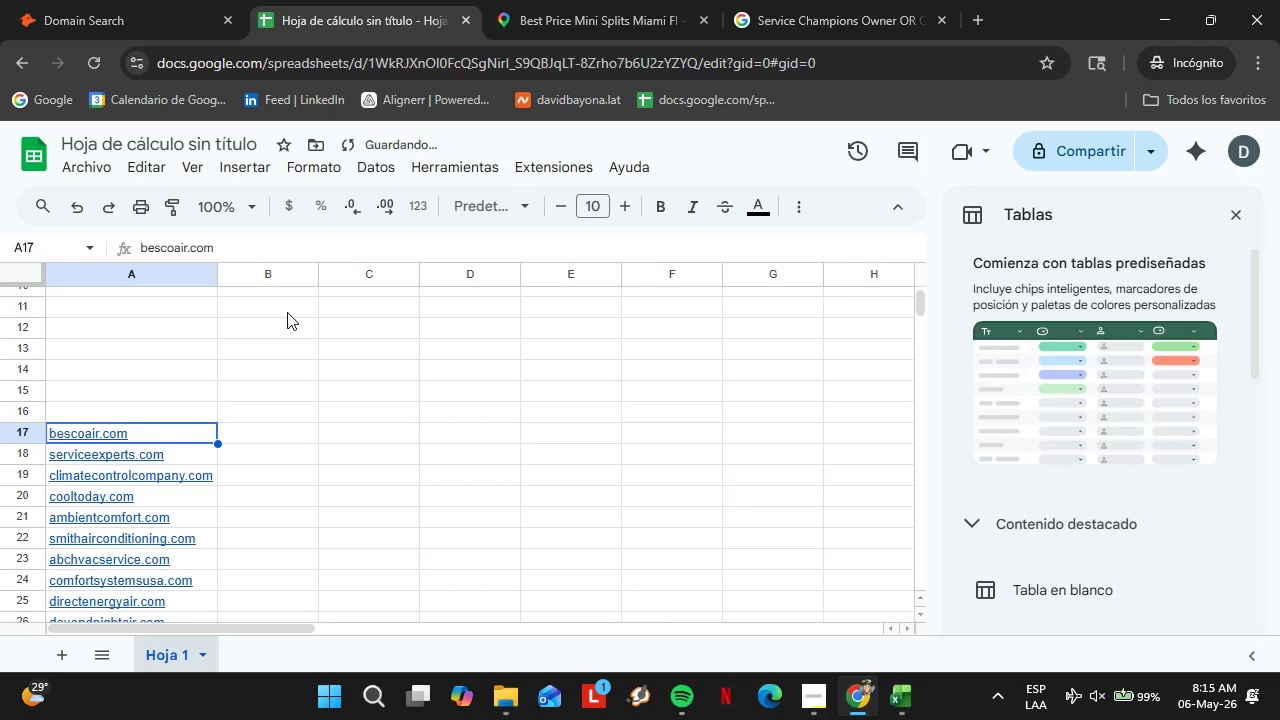 
key(ArrowDown)
 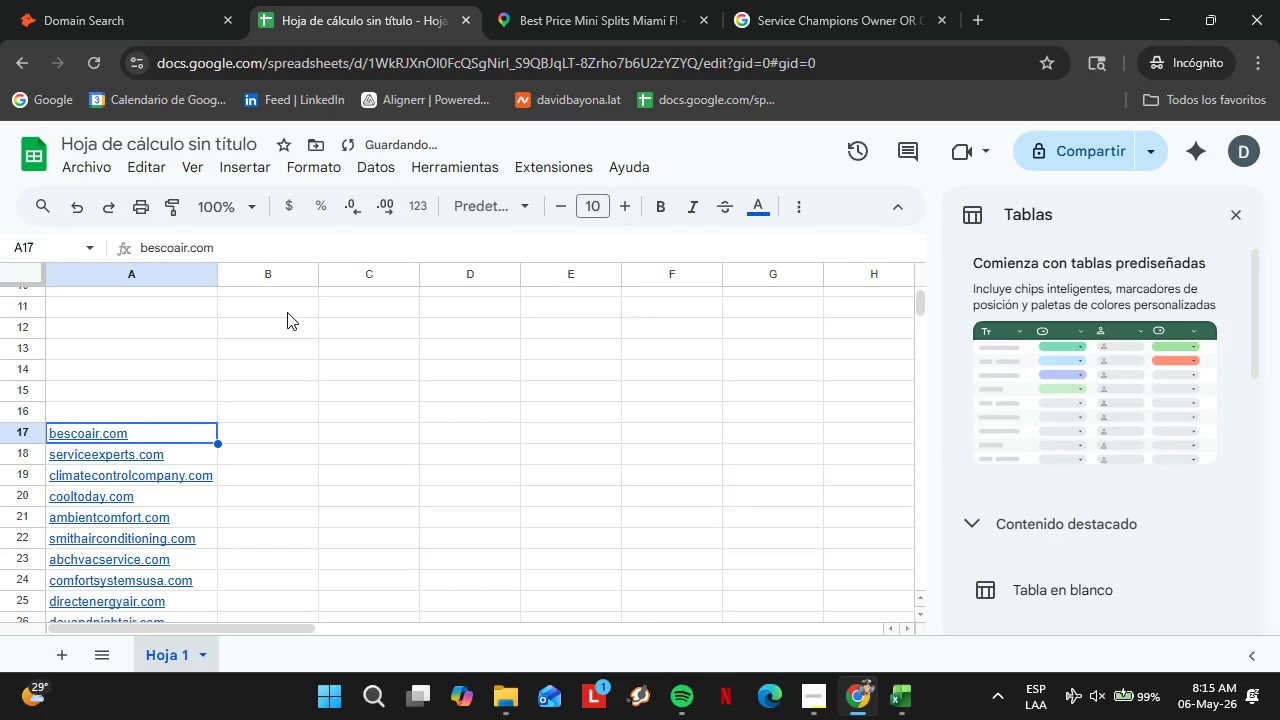 
key(Control+C)
 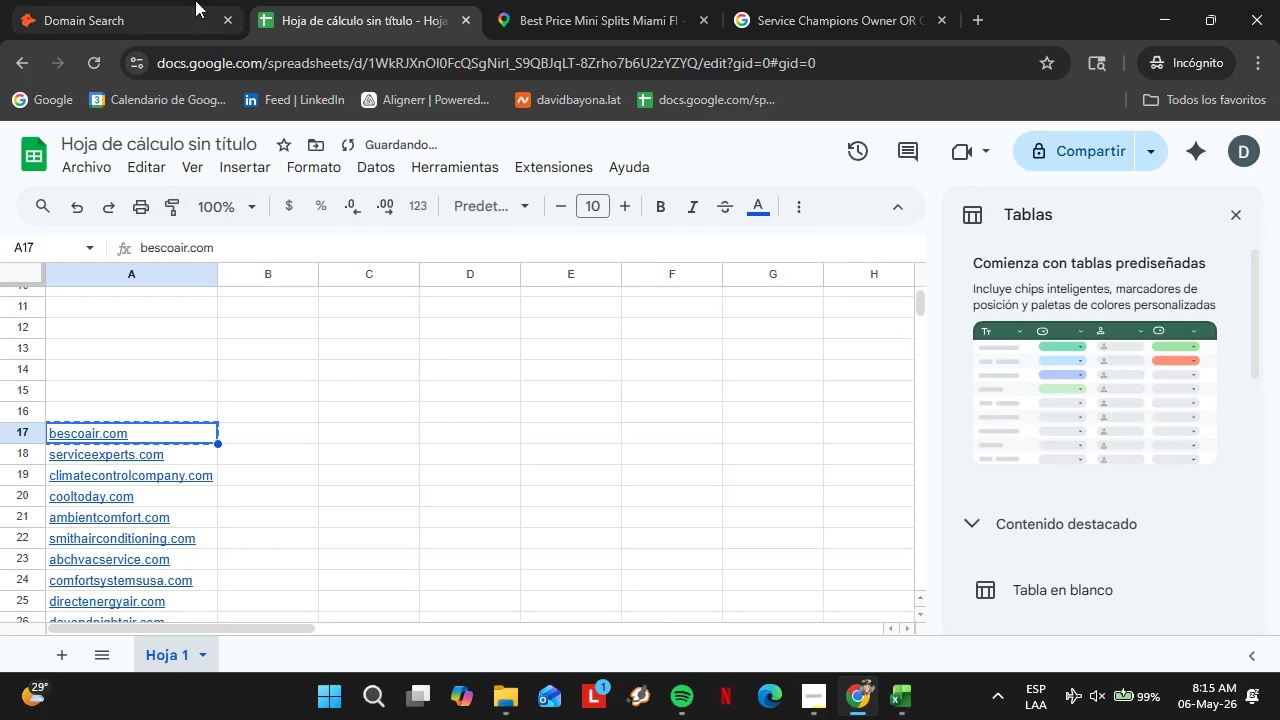 
left_click([190, 0])
 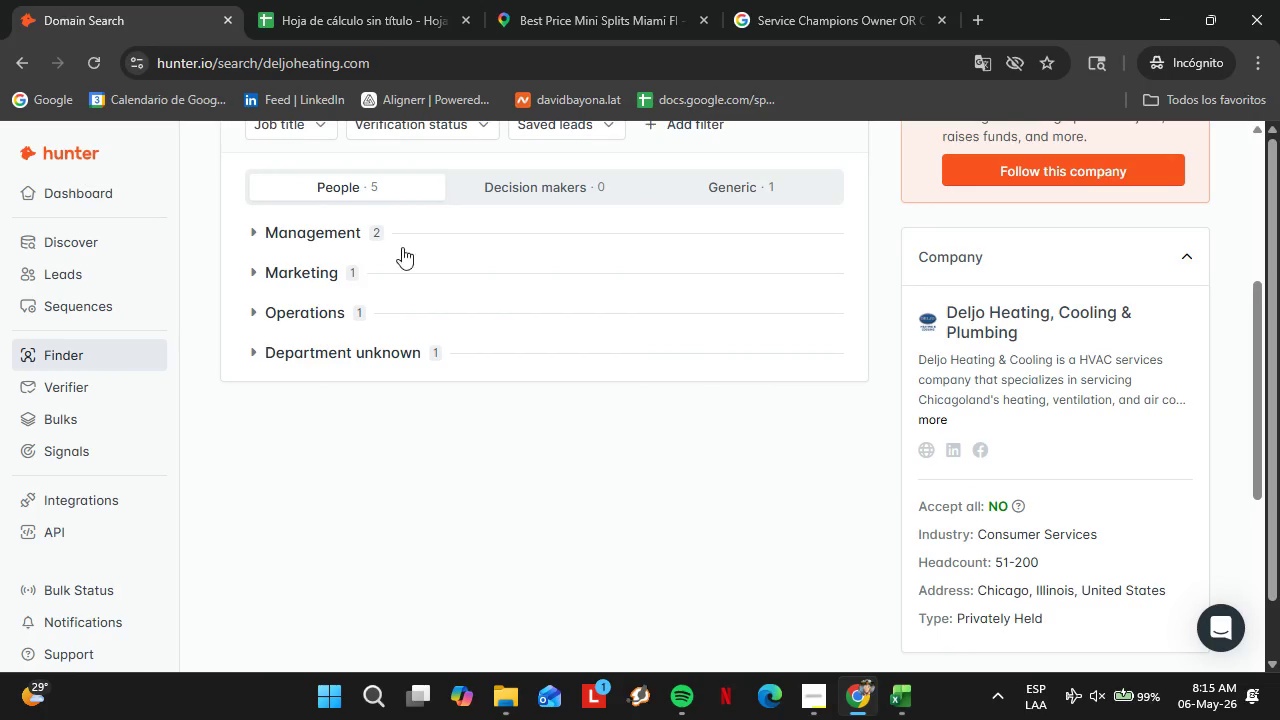 
scroll: coordinate [412, 286], scroll_direction: up, amount: 4.0
 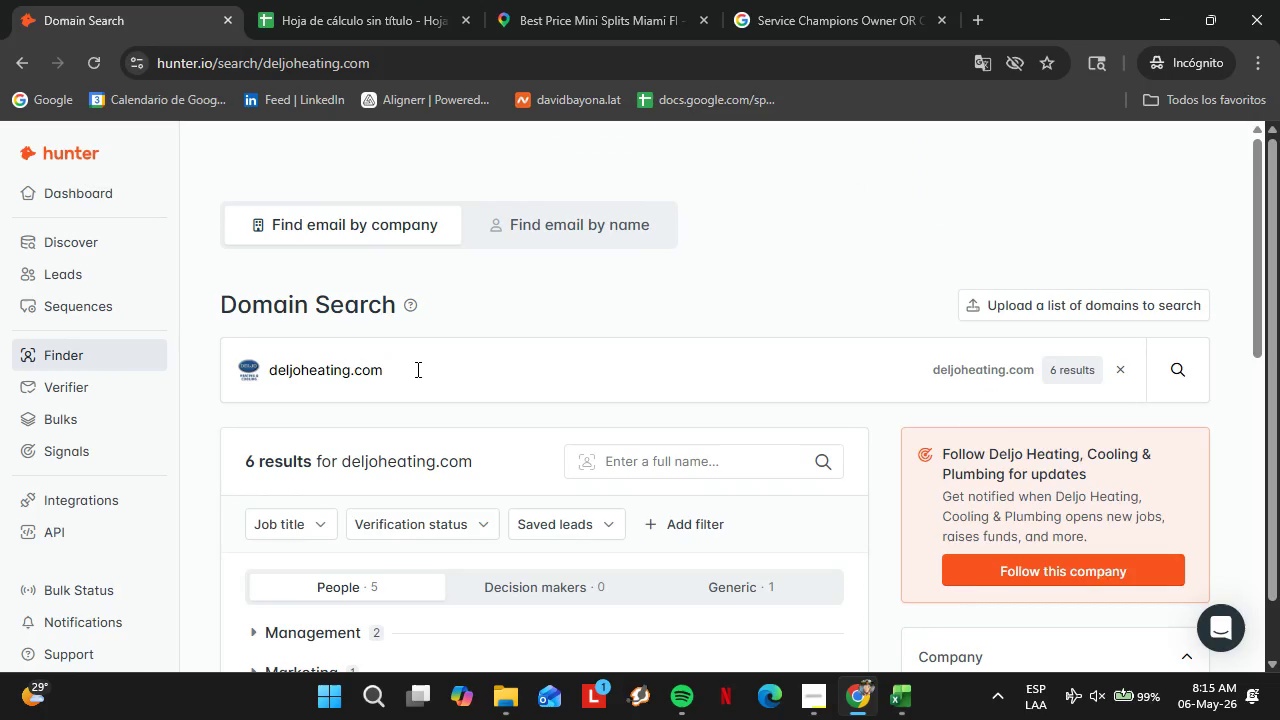 
left_click_drag(start_coordinate=[415, 369], to_coordinate=[228, 359])
 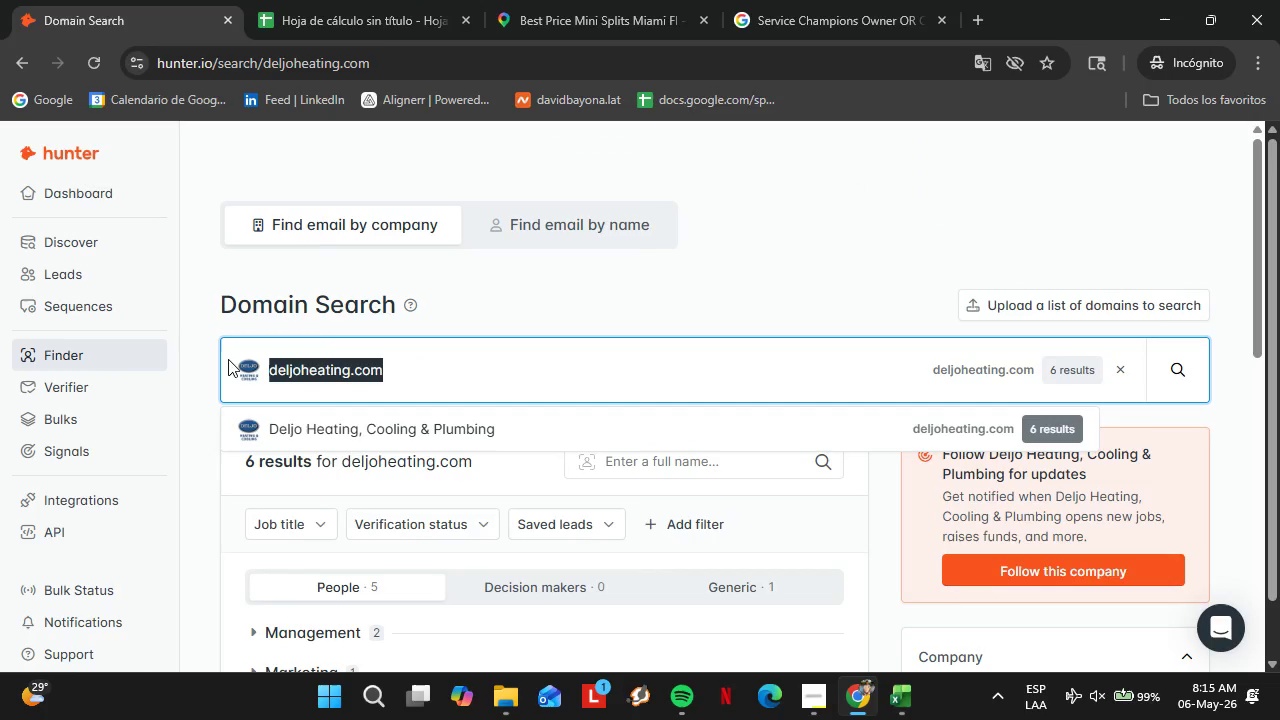 
key(Control+V)
 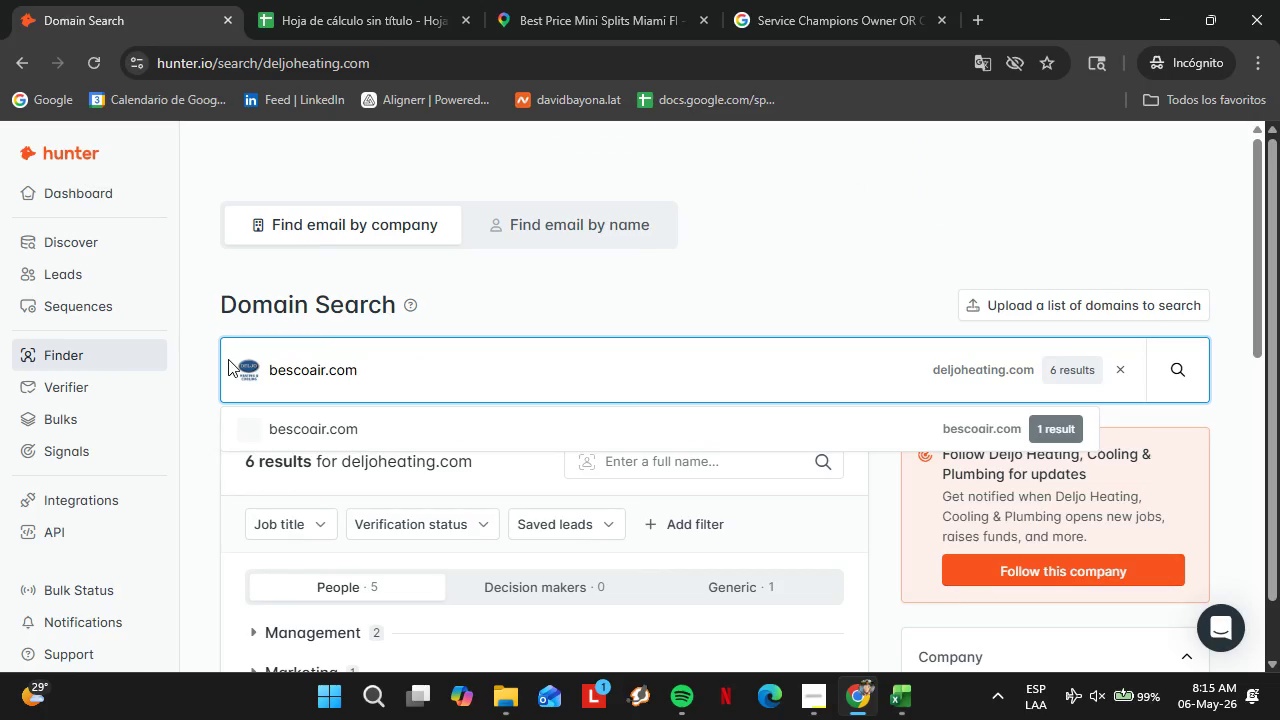 
key(Enter)
 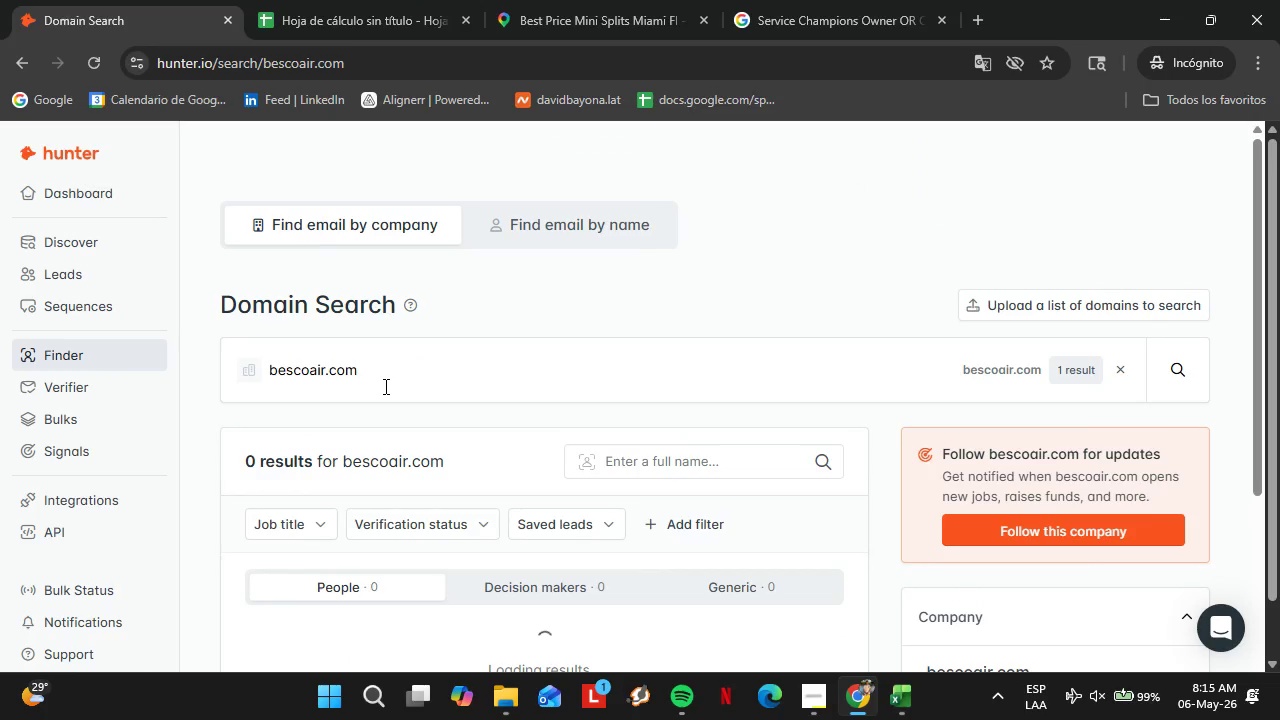 
scroll: coordinate [392, 387], scroll_direction: up, amount: 3.0
 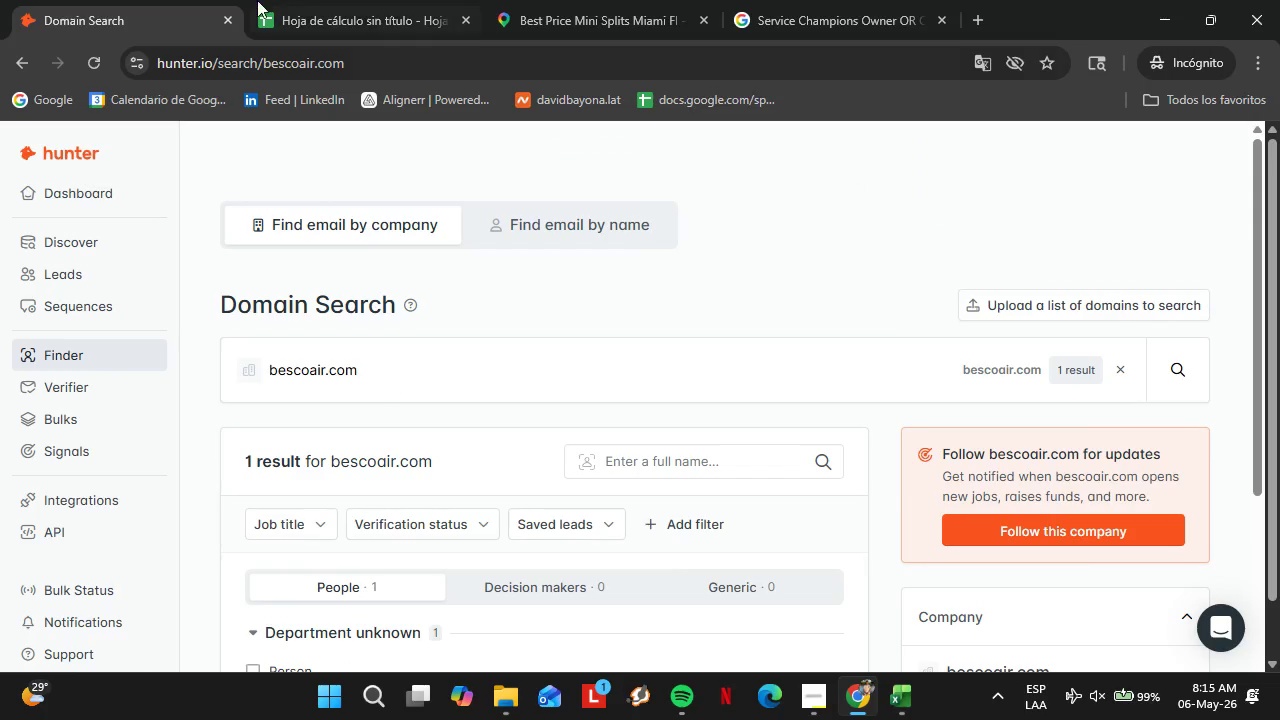 
left_click([337, 0])
 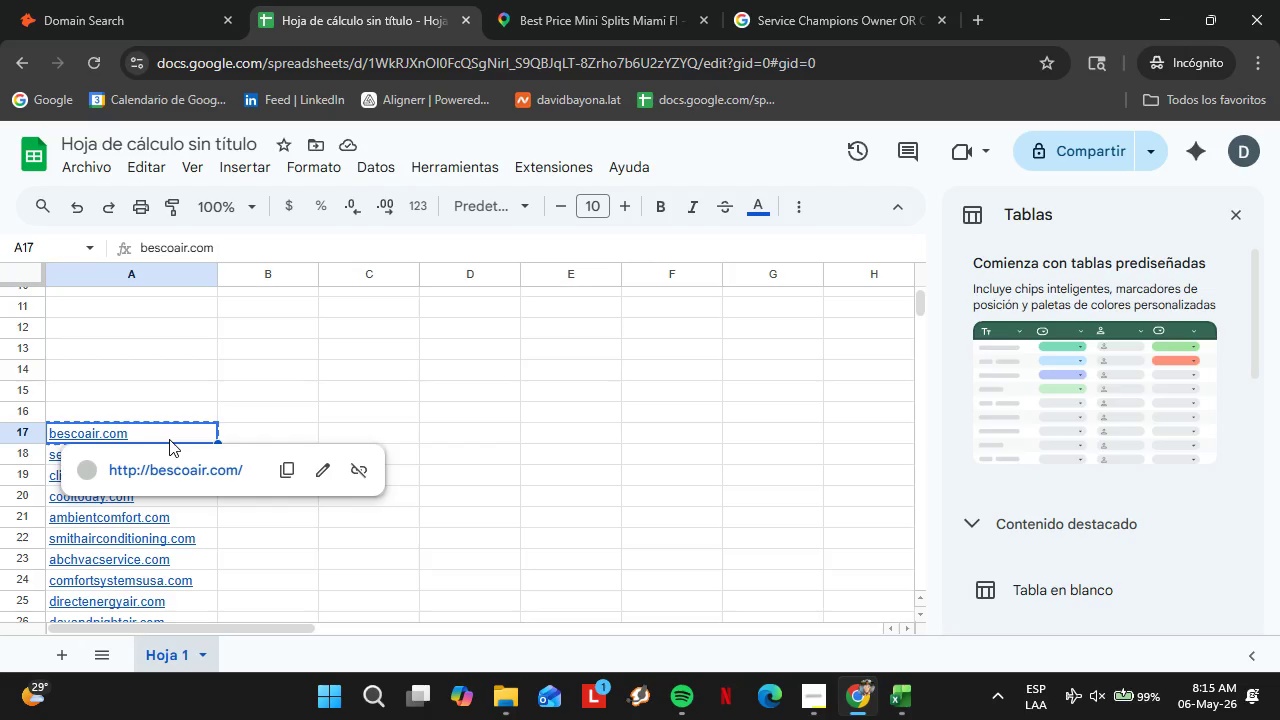 
key(Backspace)
 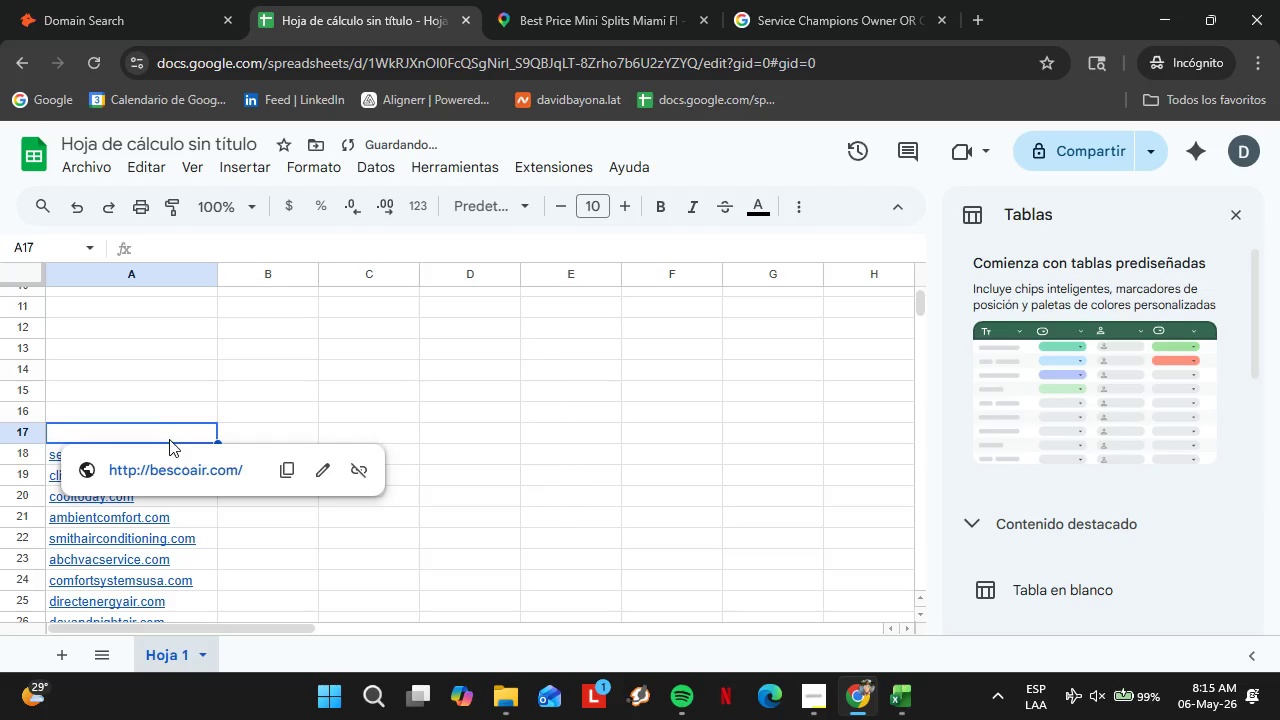 
key(ArrowDown)
 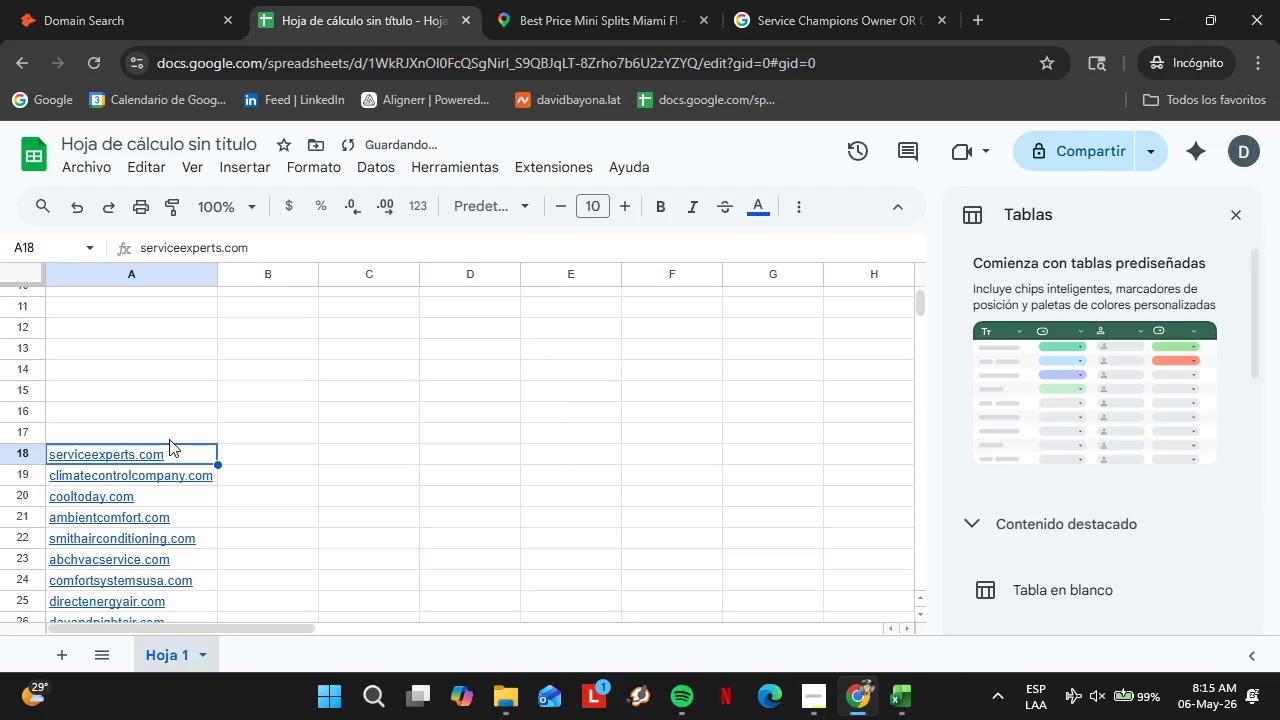 
key(Control+C)
 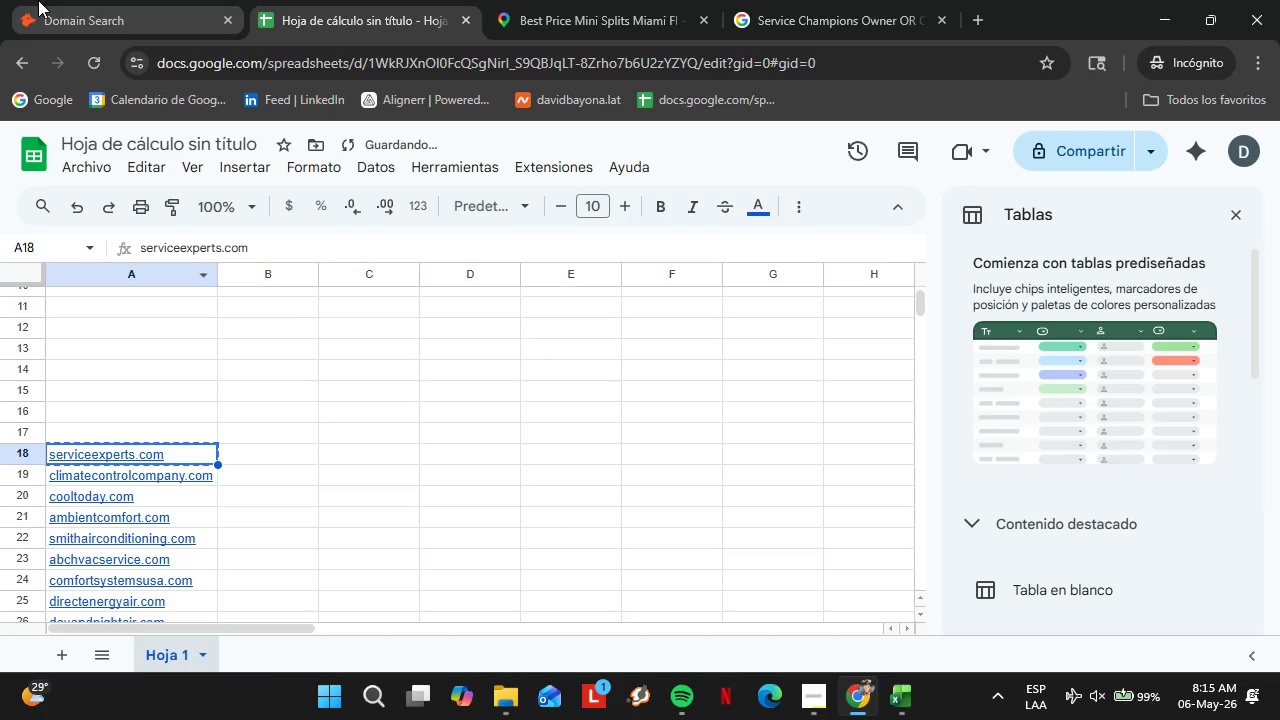 
left_click([45, 0])
 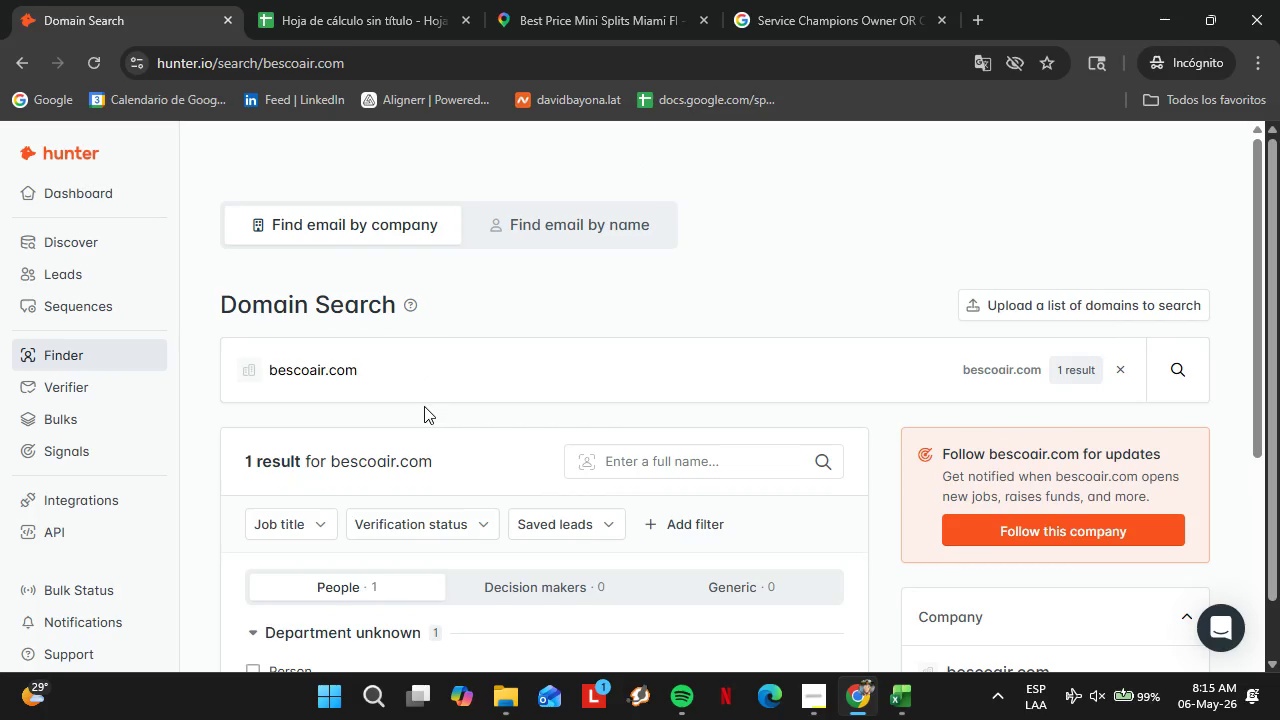 
left_click_drag(start_coordinate=[419, 406], to_coordinate=[266, 372])
 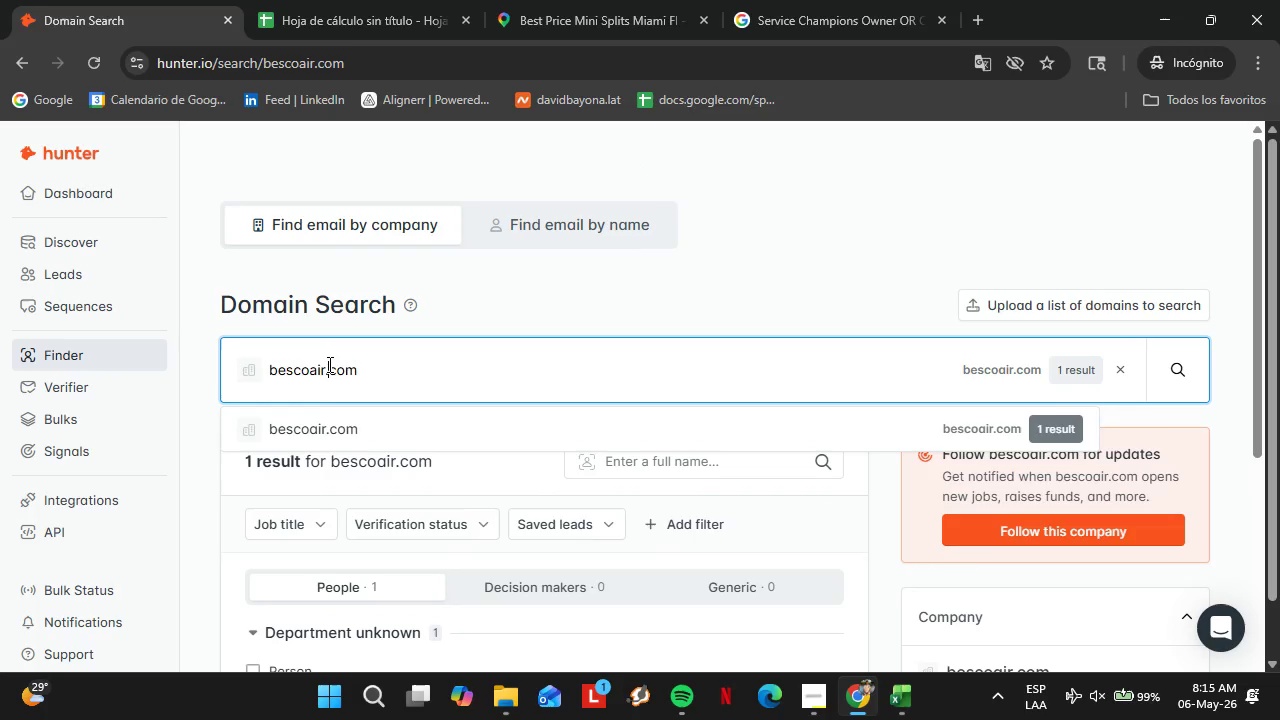 
double_click([328, 364])
 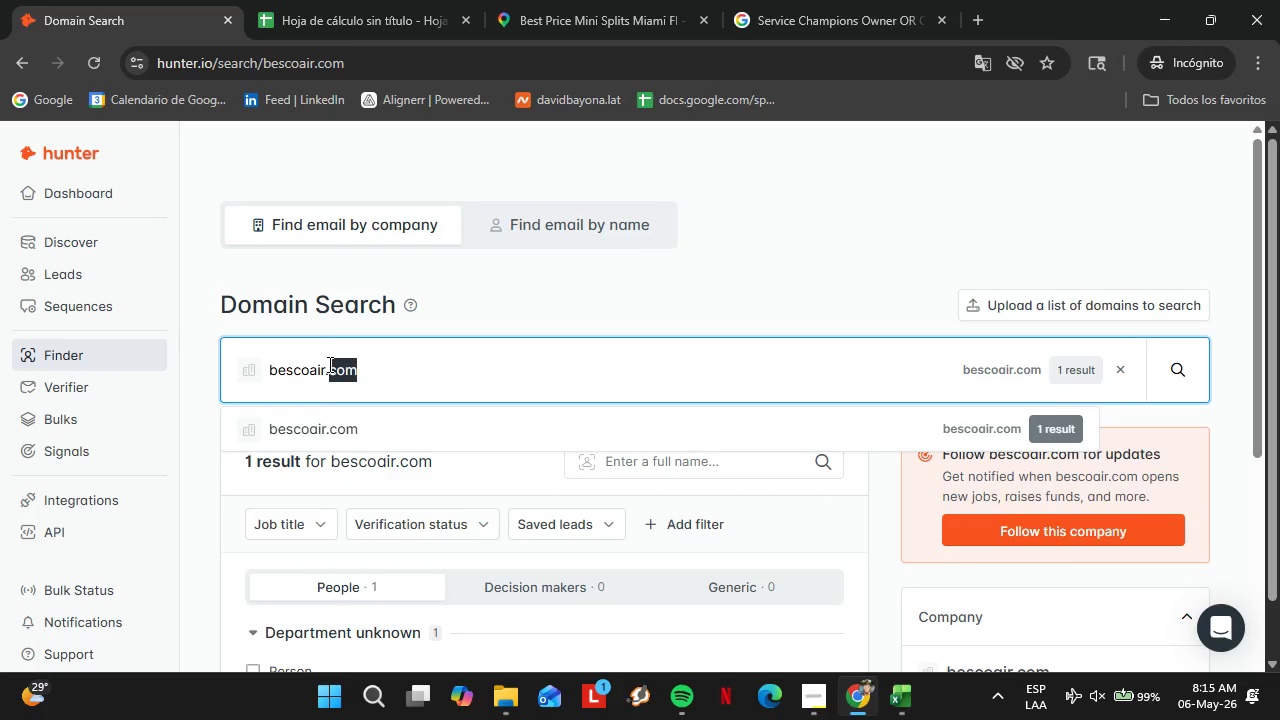 
triple_click([328, 364])
 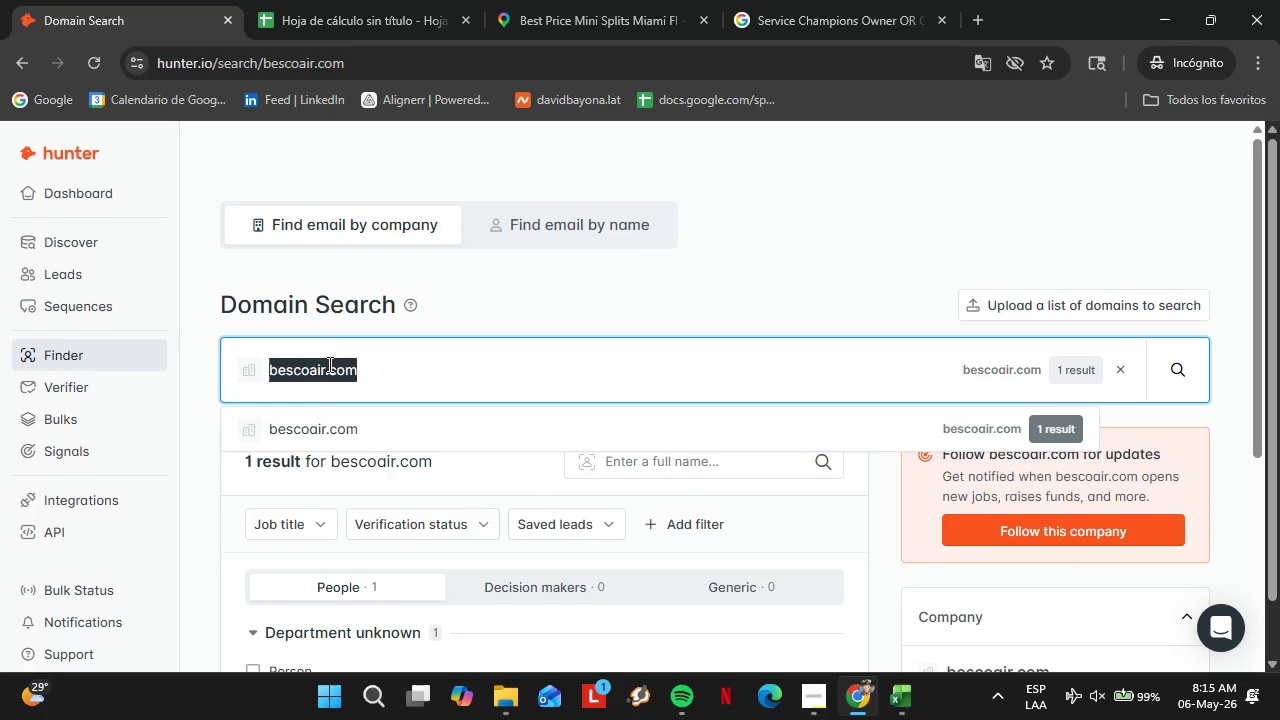 
triple_click([328, 364])
 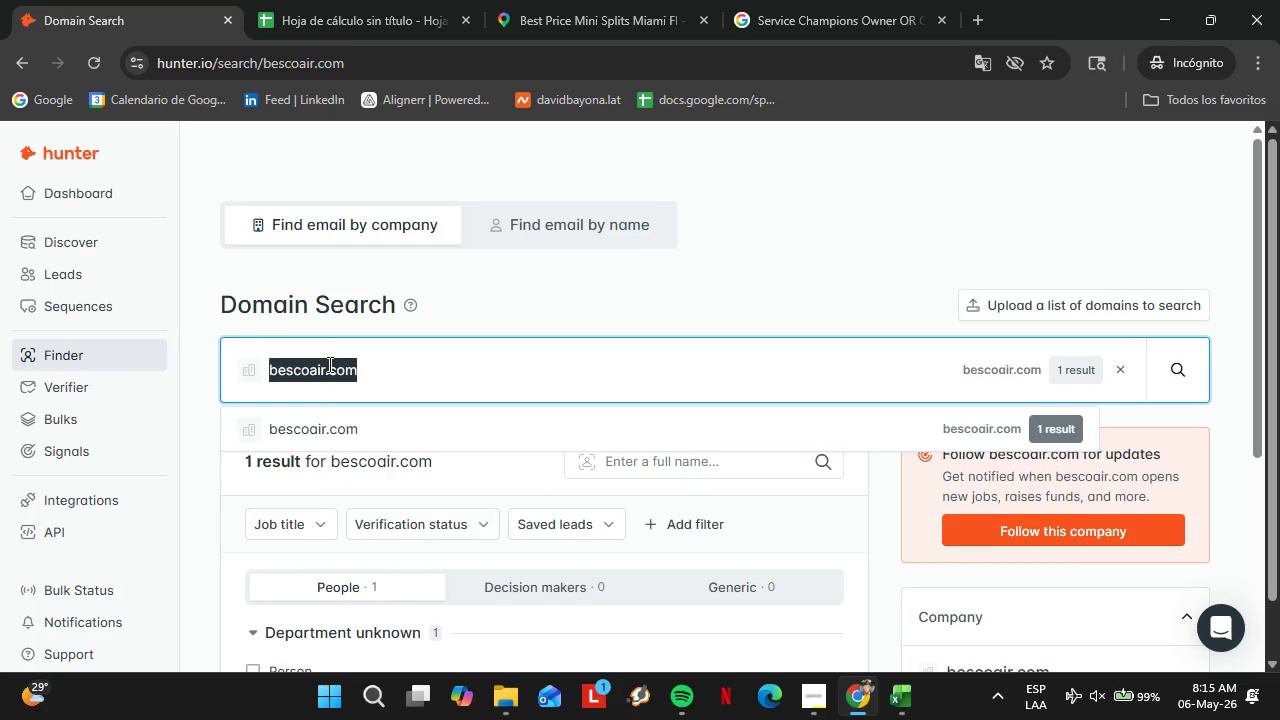 
key(Control+V)
 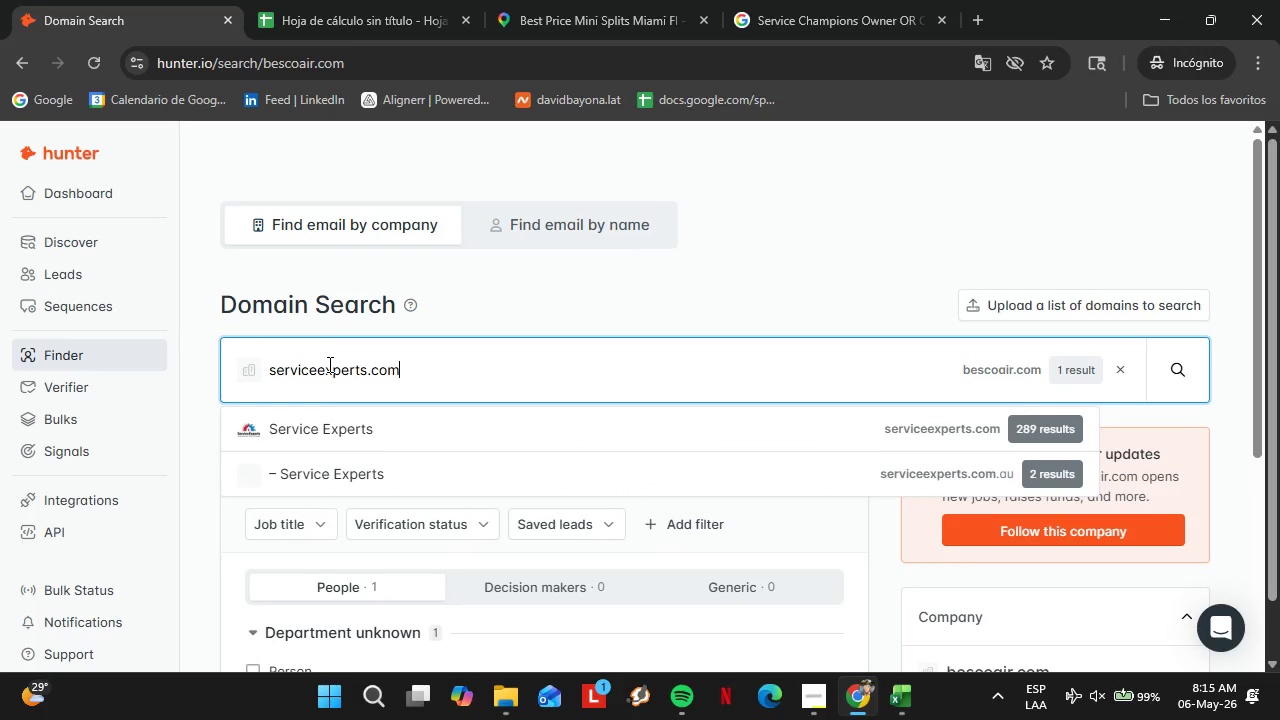 
key(Enter)
 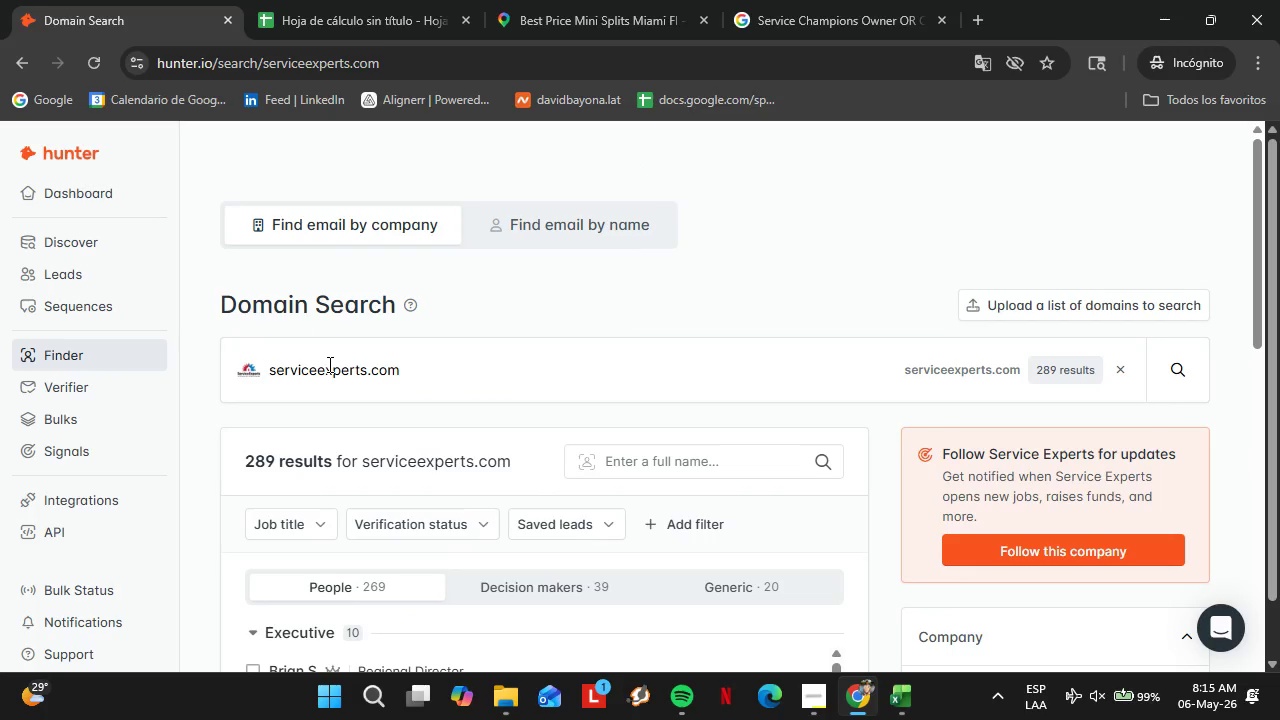 
scroll: coordinate [525, 463], scroll_direction: down, amount: 2.0
 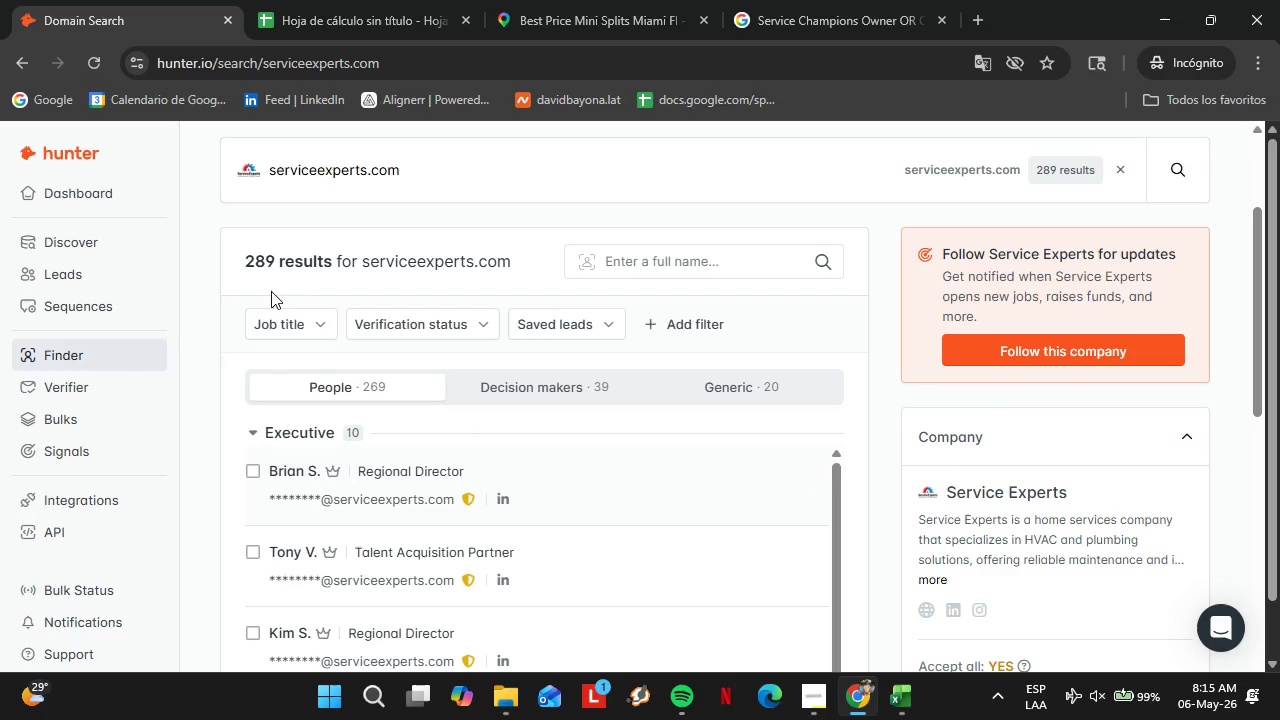 
left_click([345, 0])
 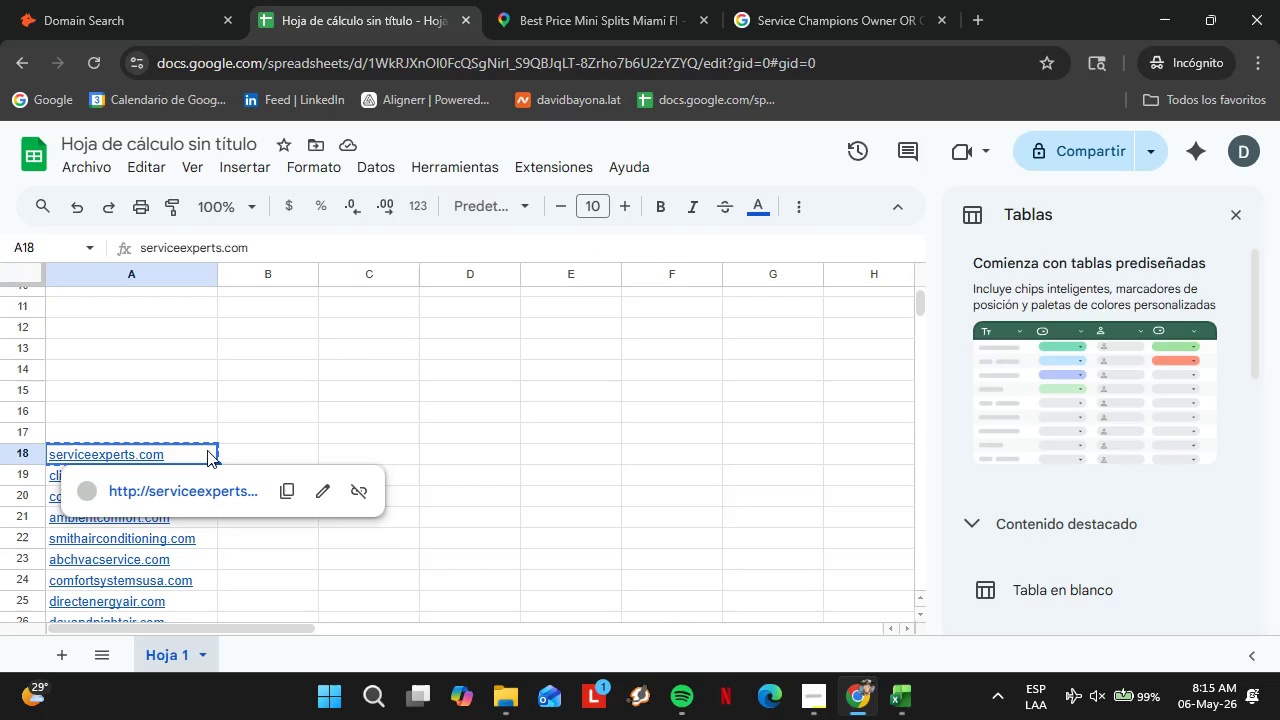 
key(Backspace)
 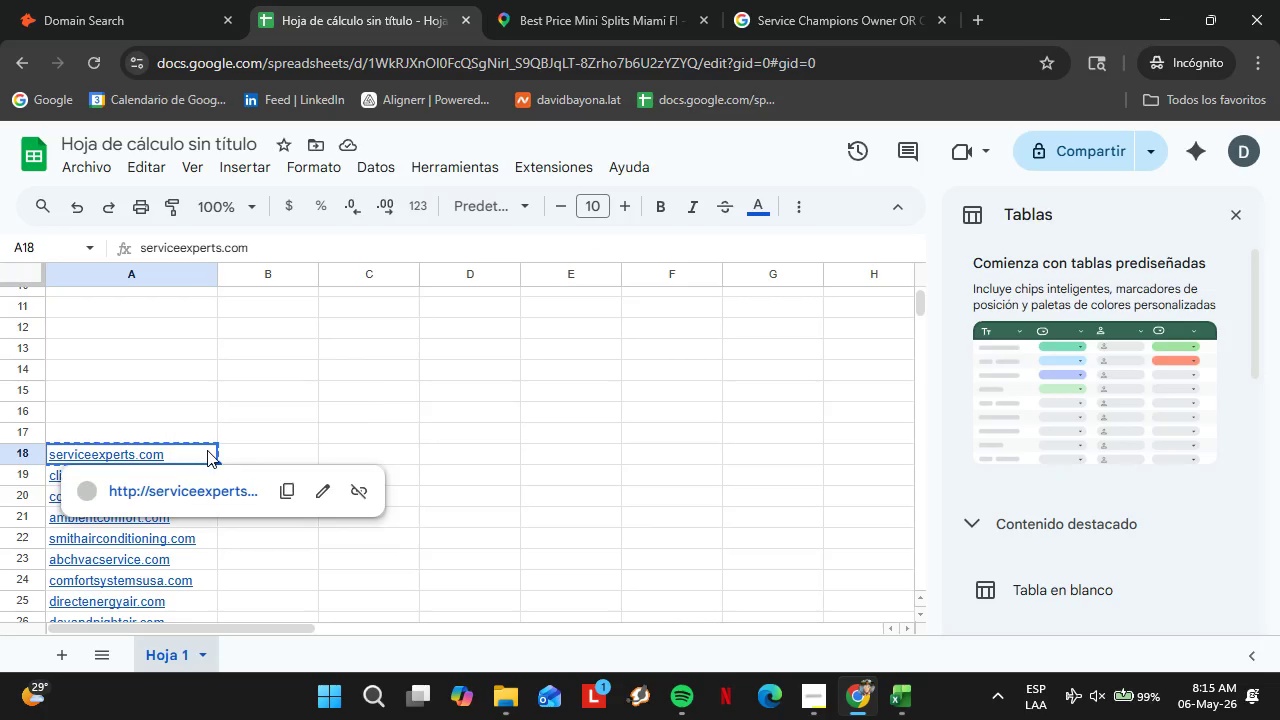 
key(ArrowDown)
 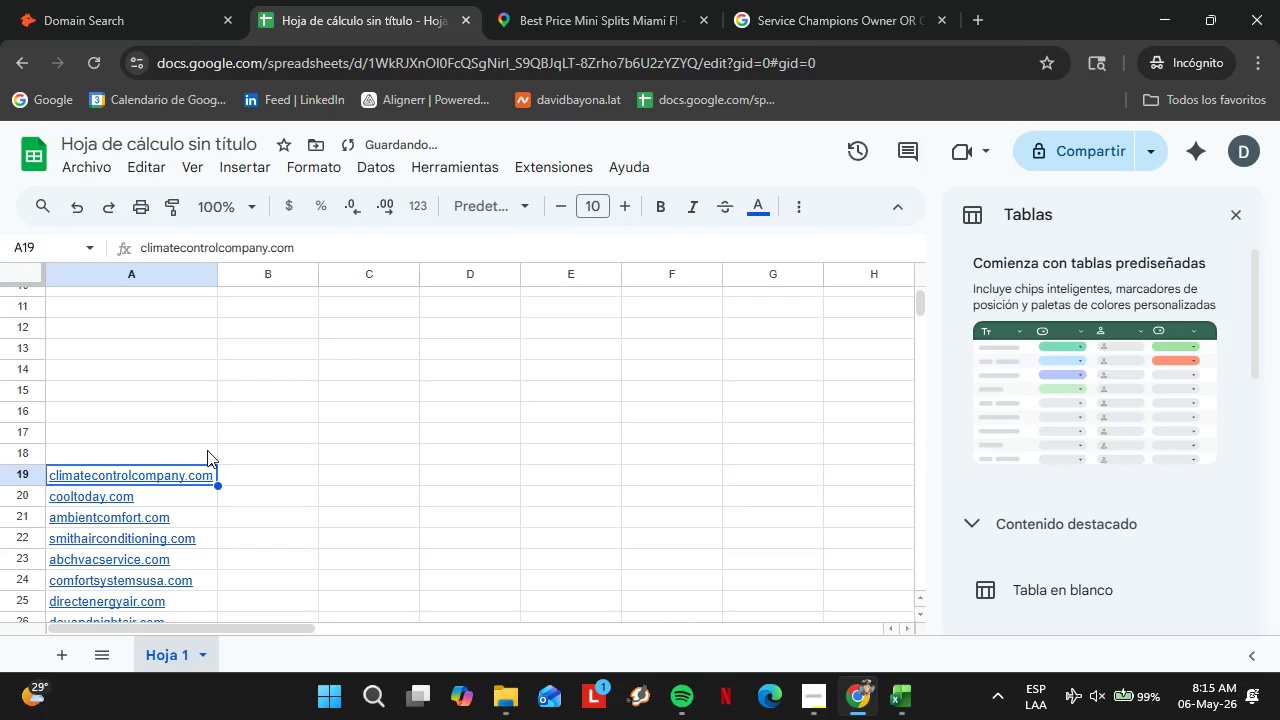 
key(Control+C)
 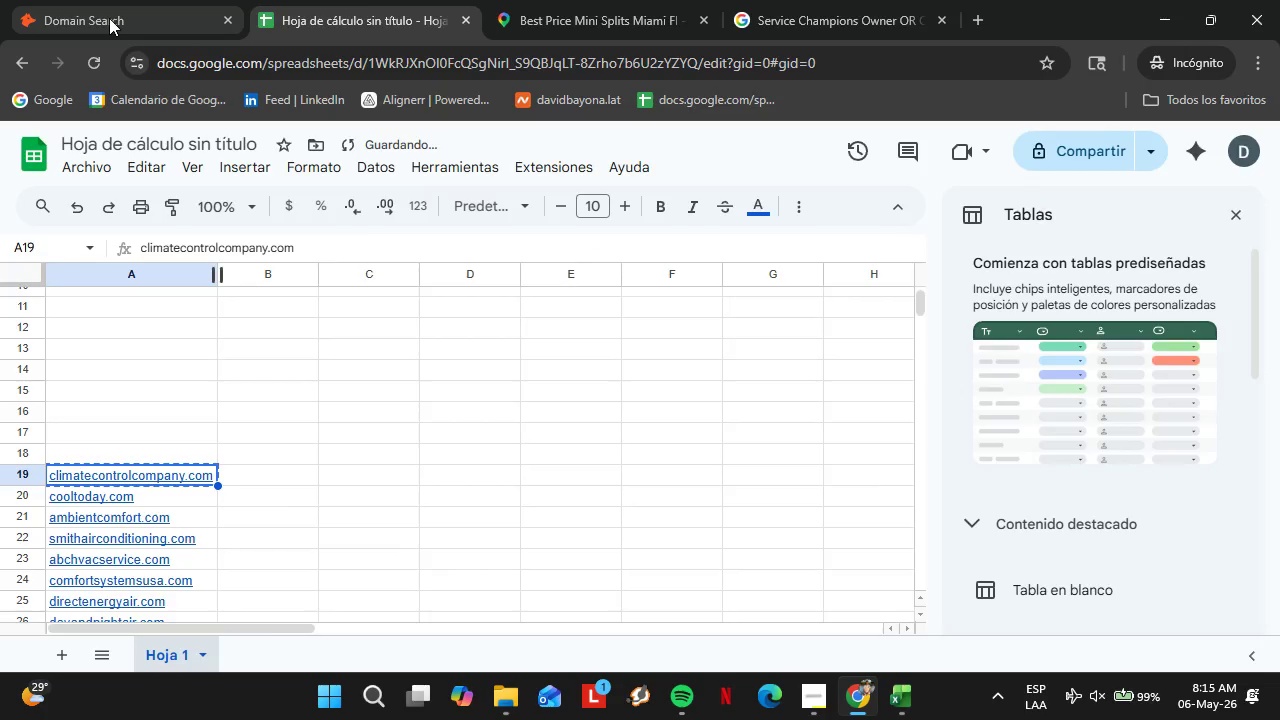 
left_click([118, 0])
 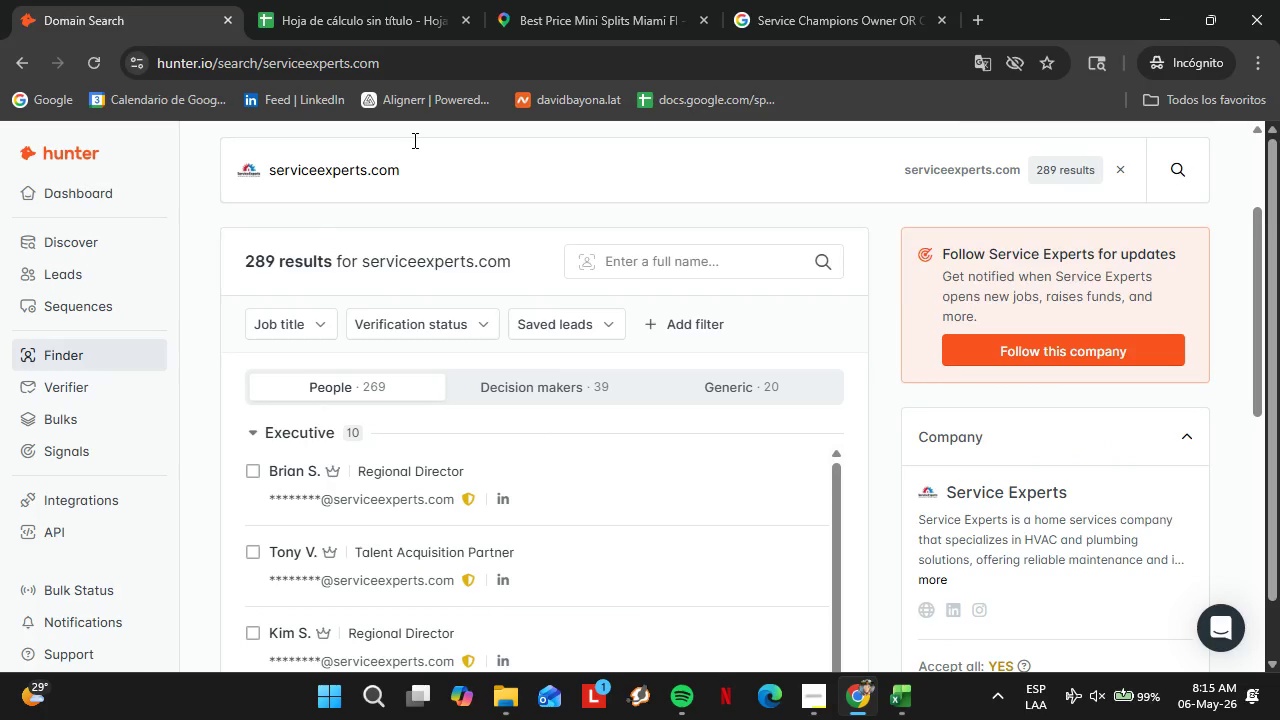 
double_click([413, 140])
 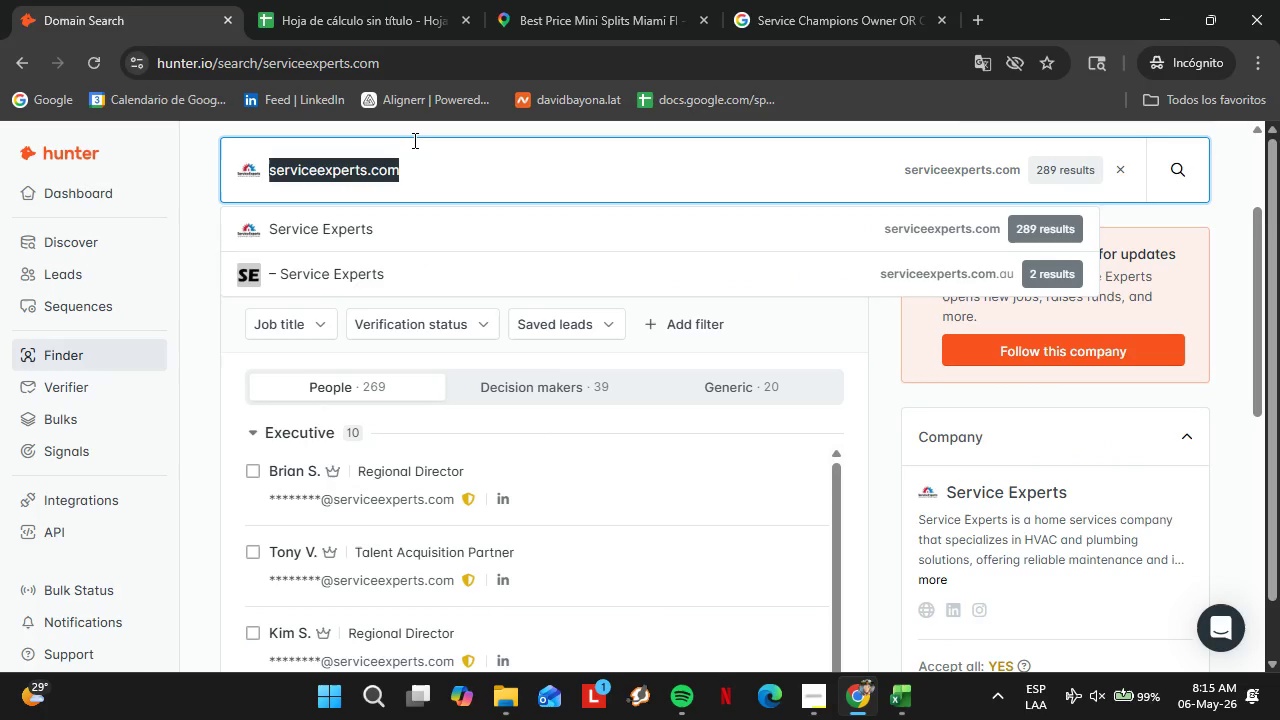 
triple_click([413, 140])
 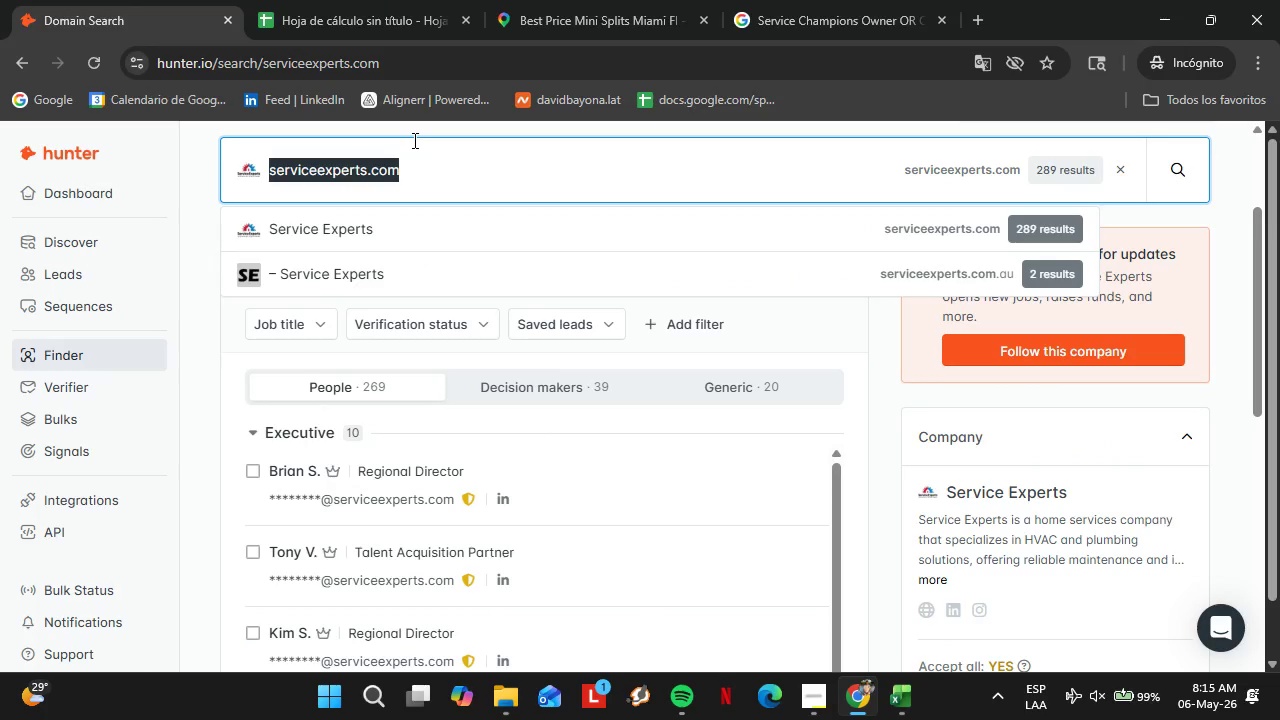 
key(Control+V)
 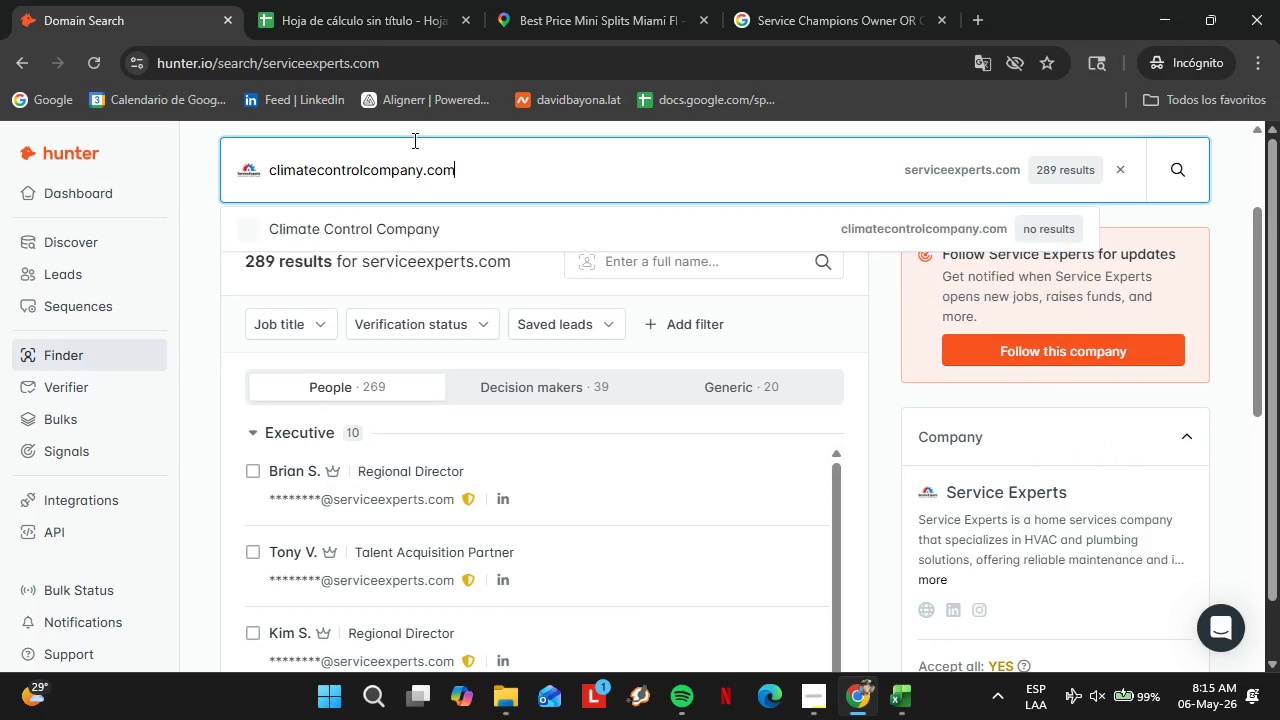 
key(Enter)
 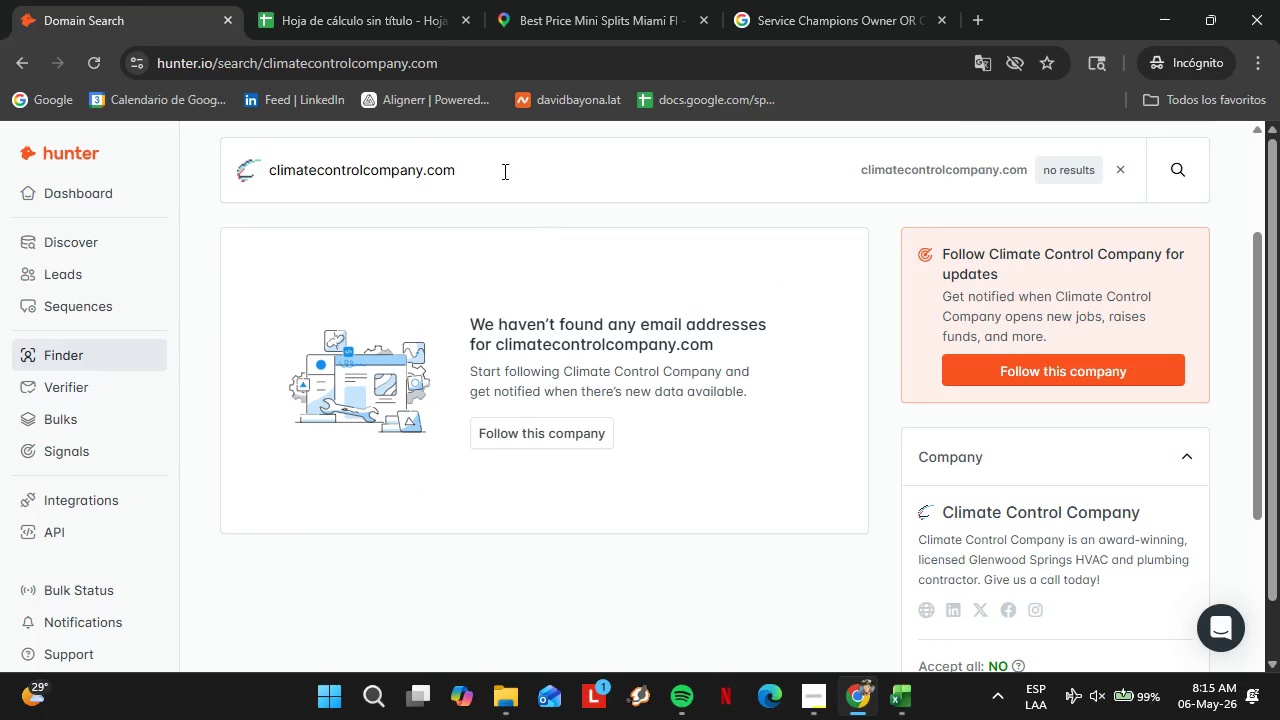 
left_click([343, 0])
 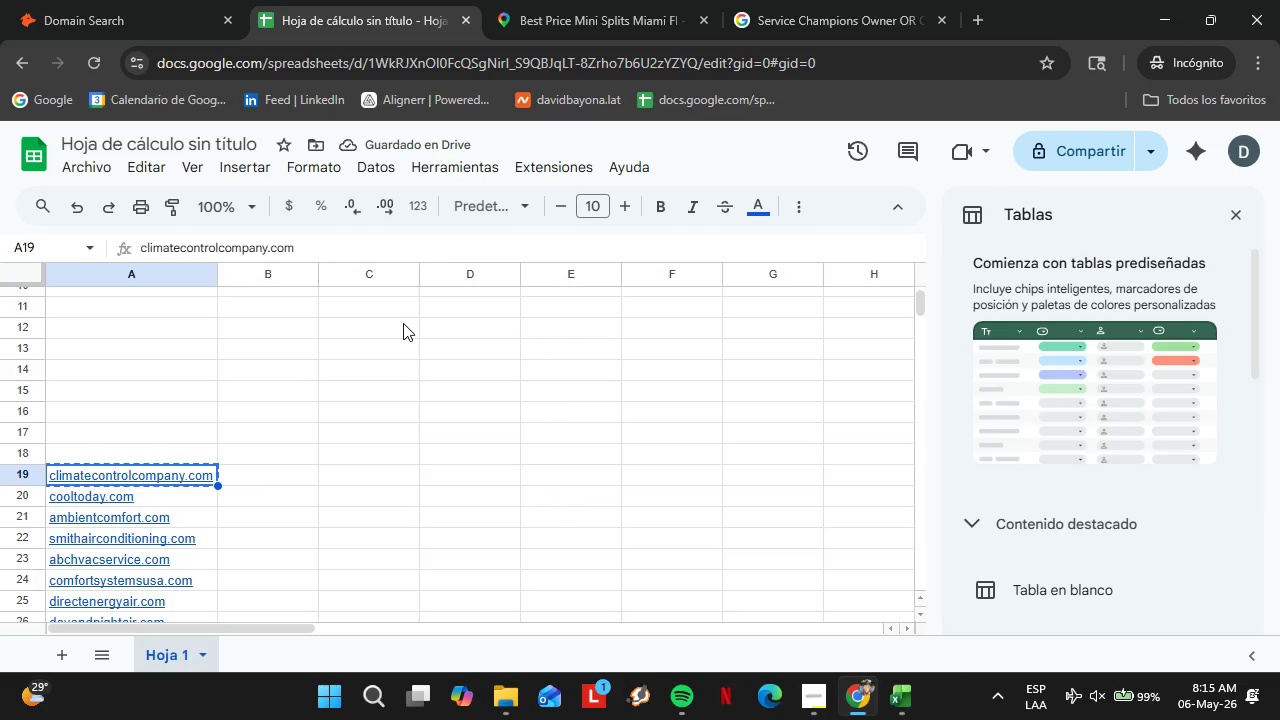 
key(Backspace)
 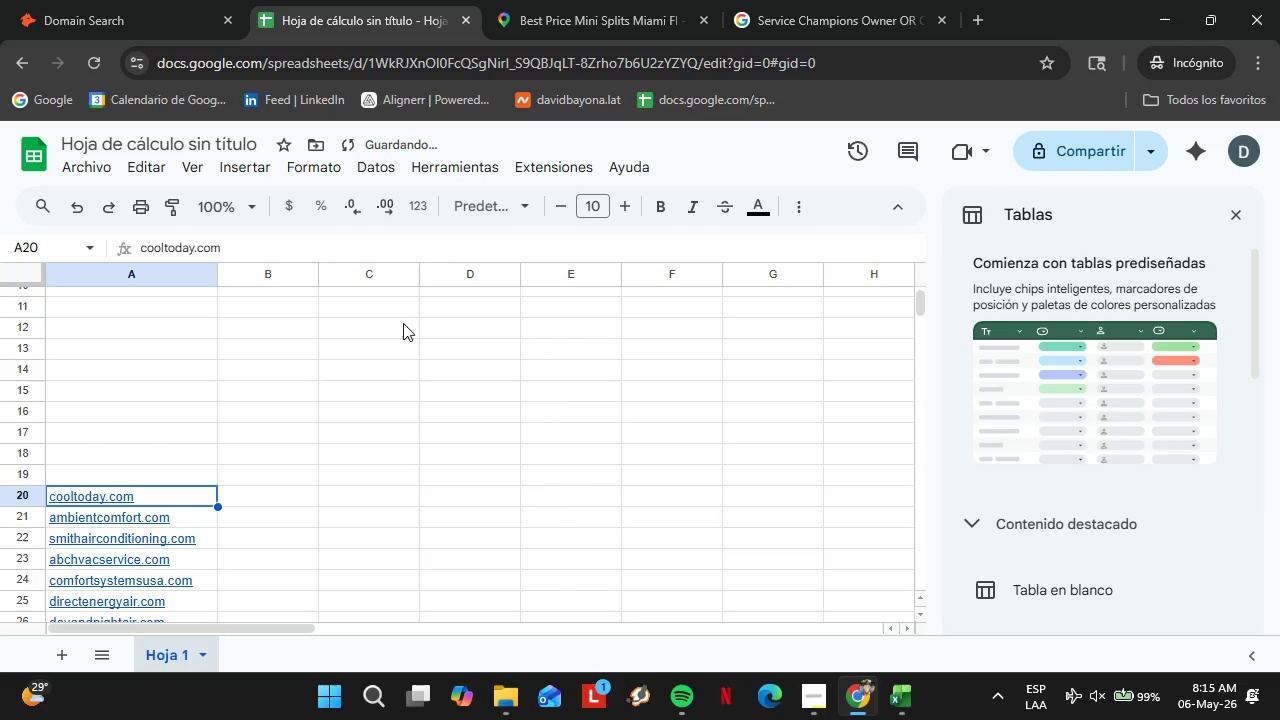 
key(ArrowDown)
 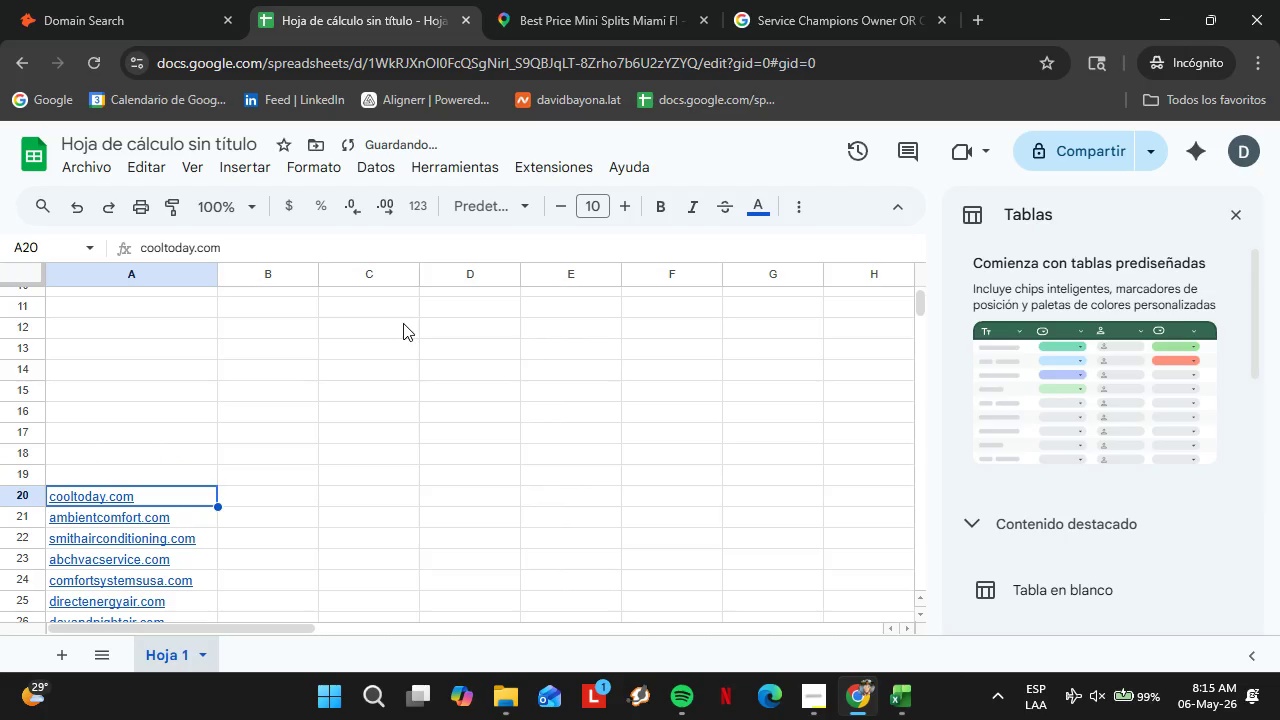 
key(Control+C)
 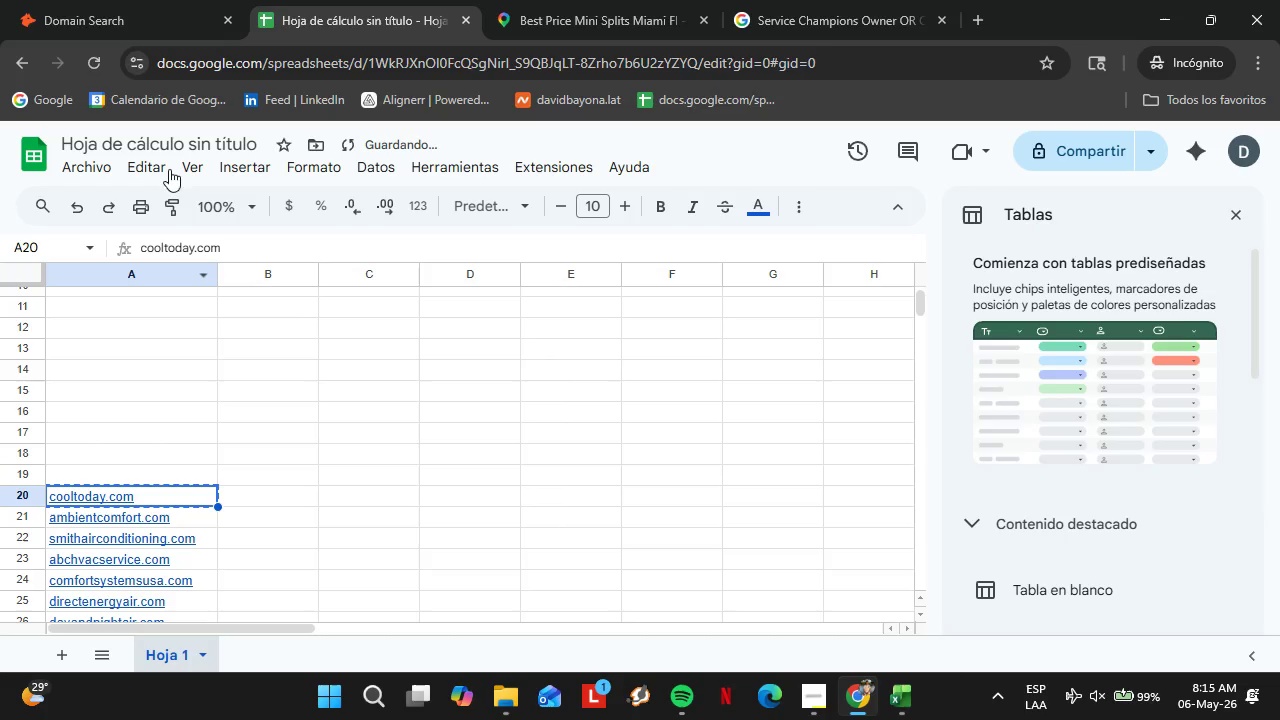 
left_click([167, 0])
 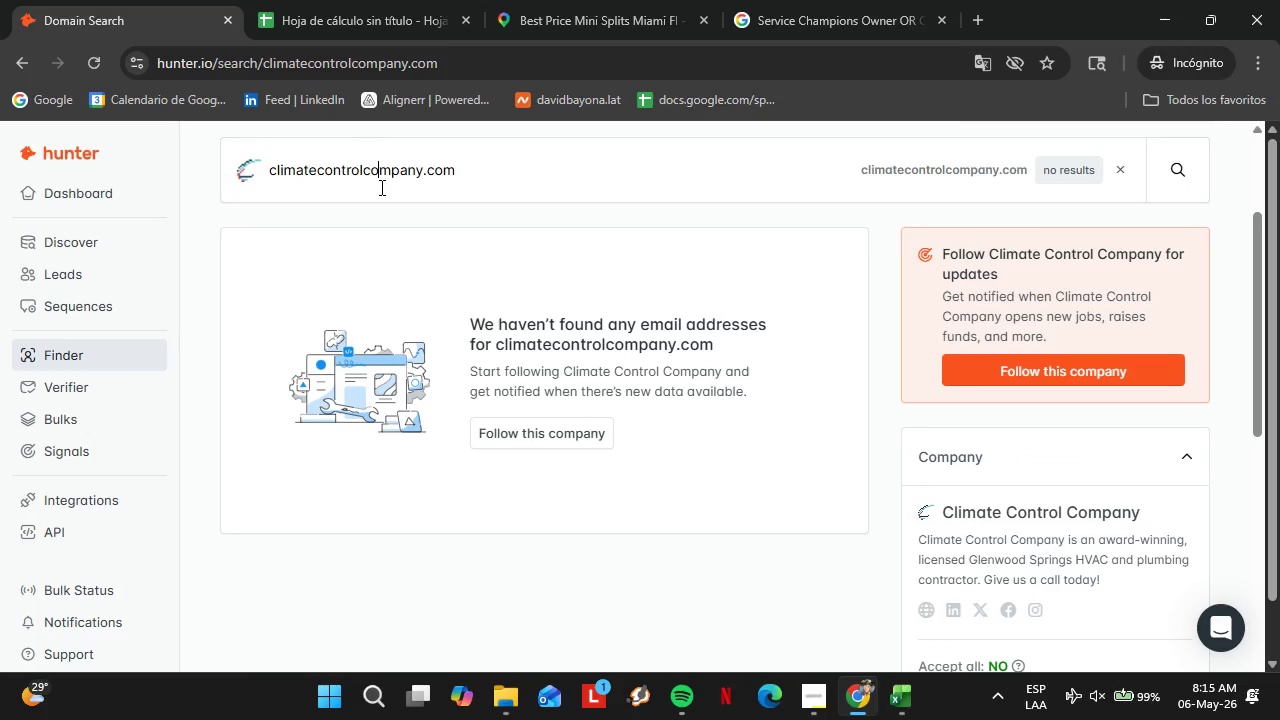 
double_click([380, 187])
 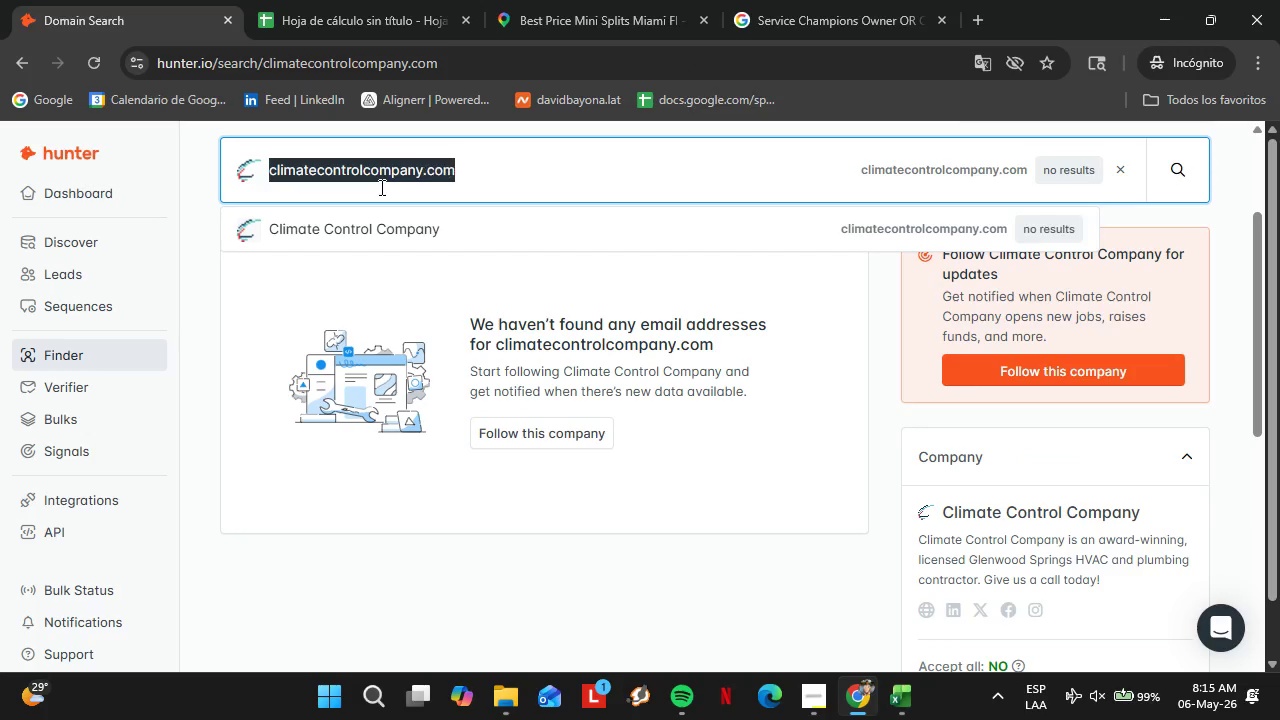 
triple_click([380, 187])
 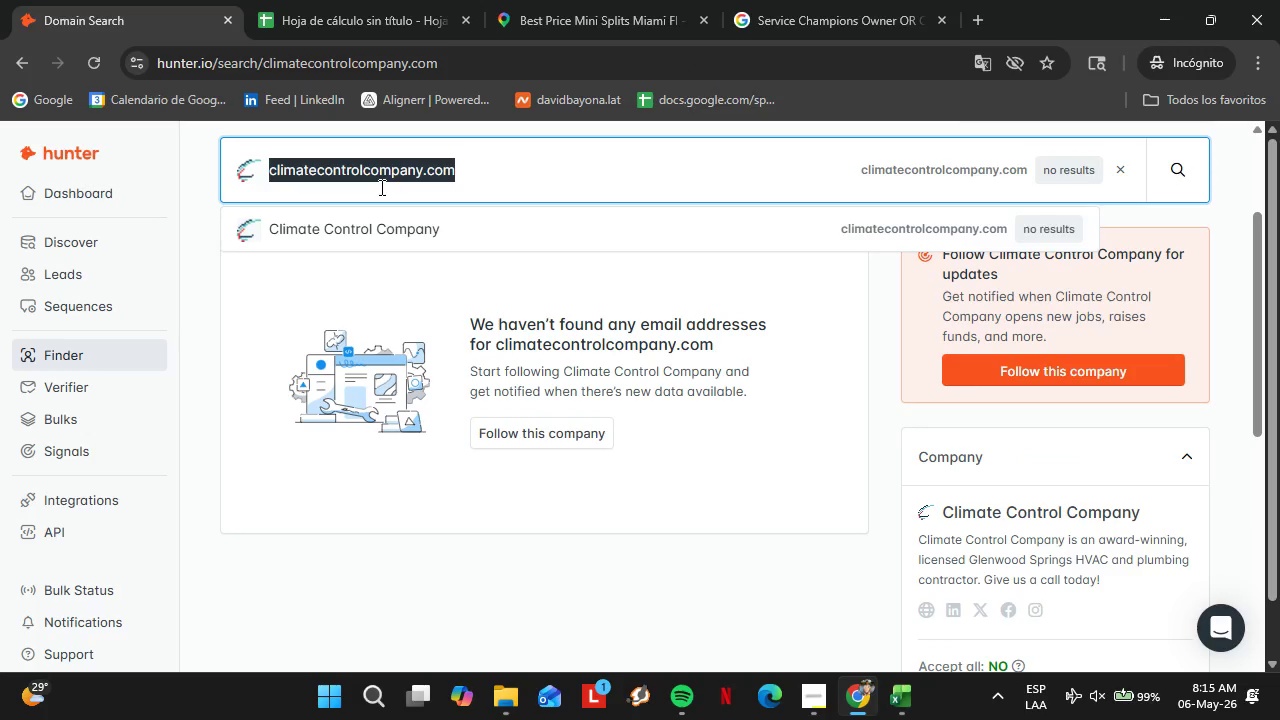 
key(Control+V)
 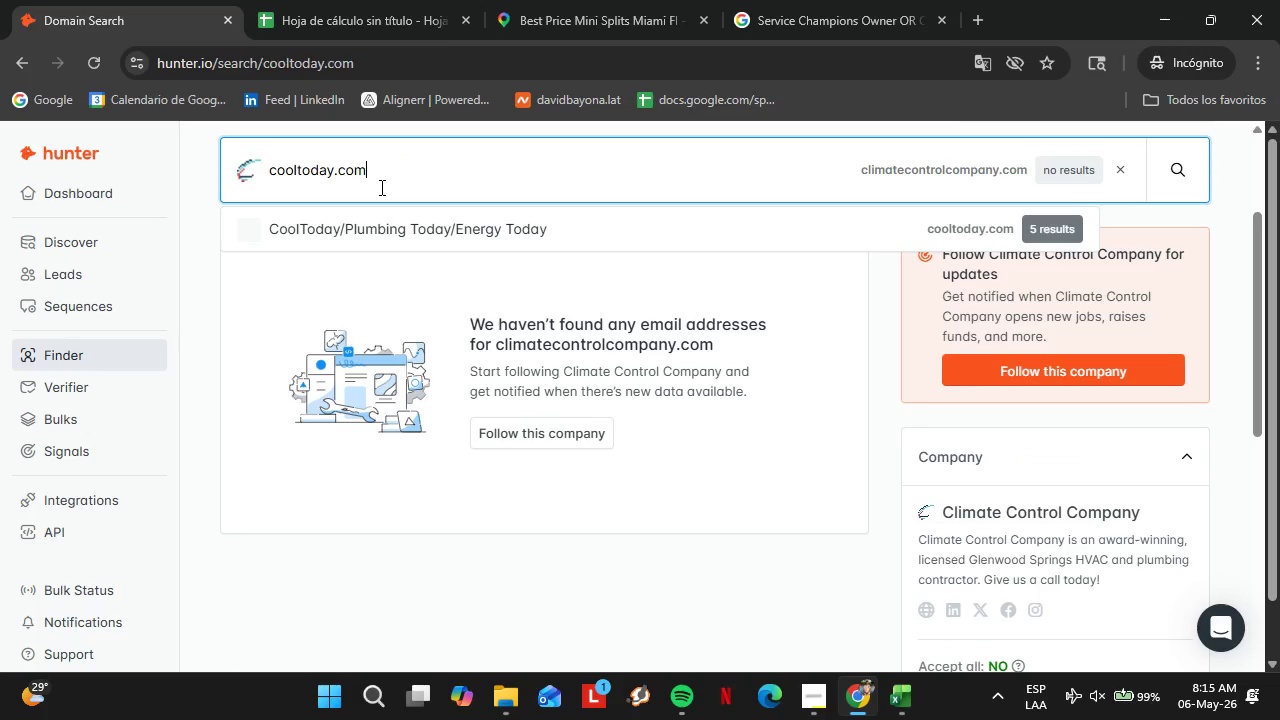 
key(Enter)
 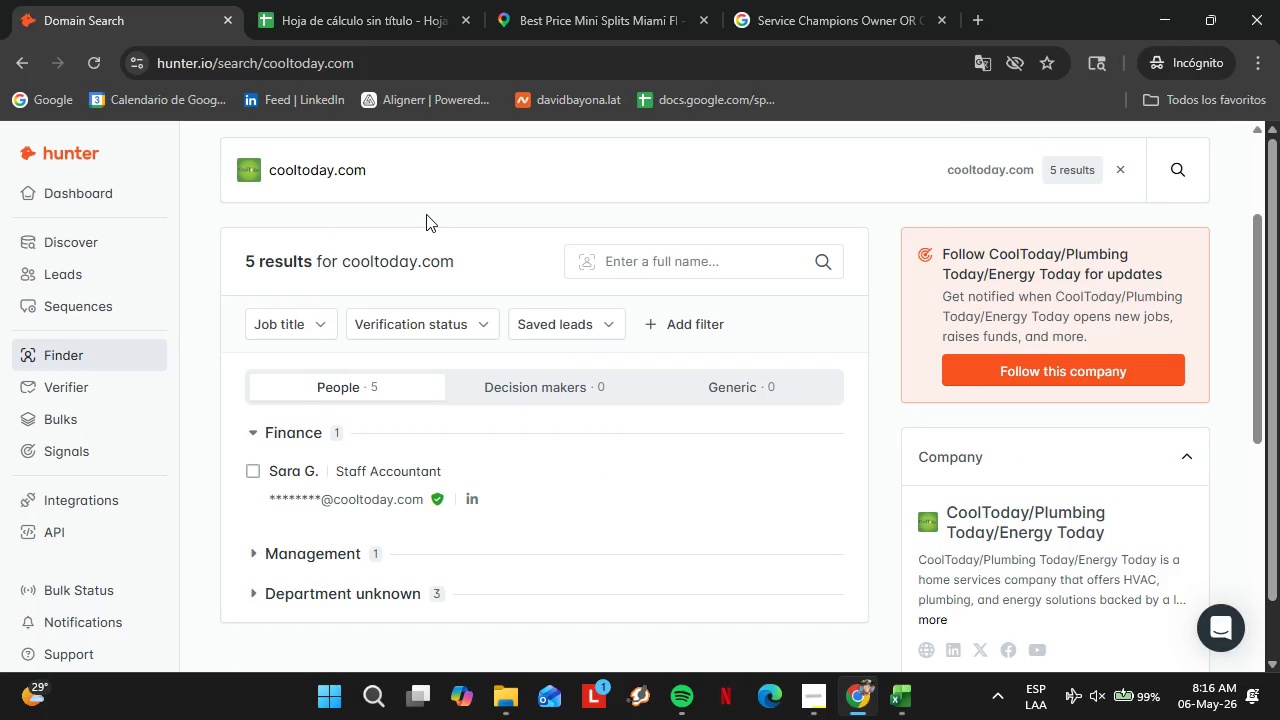 
wait(5.08)
 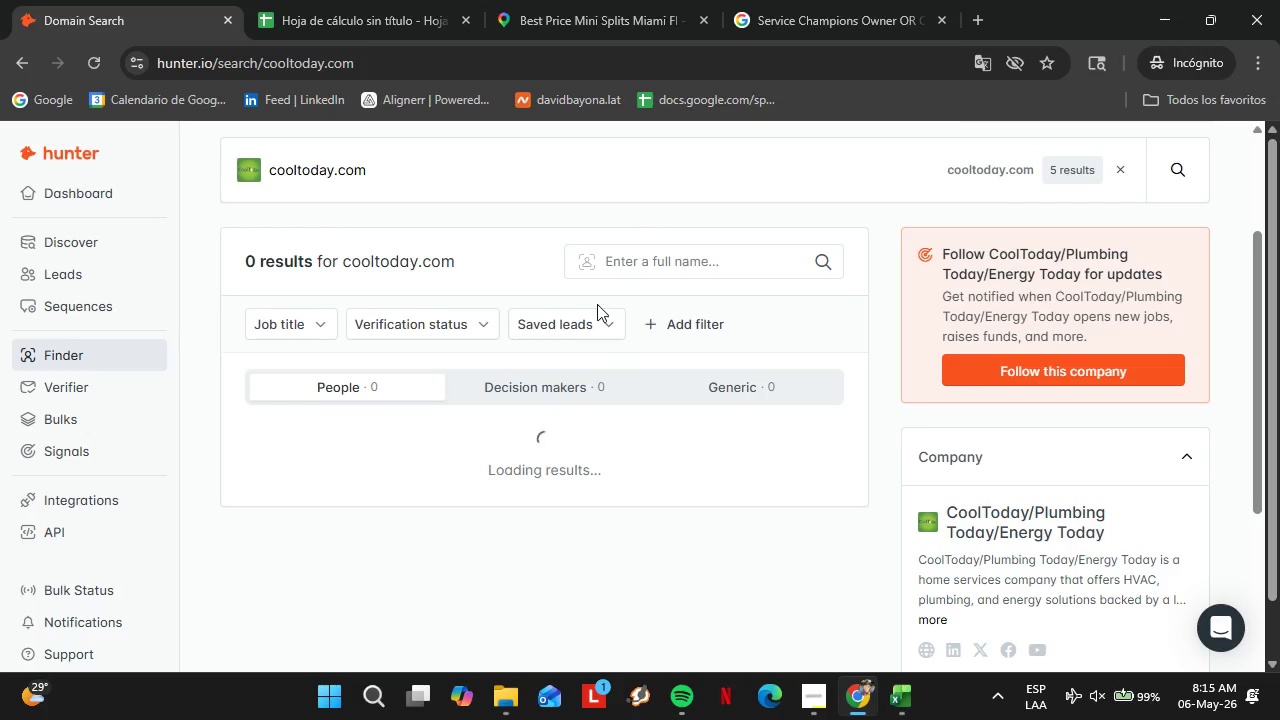 
left_click([337, 554])
 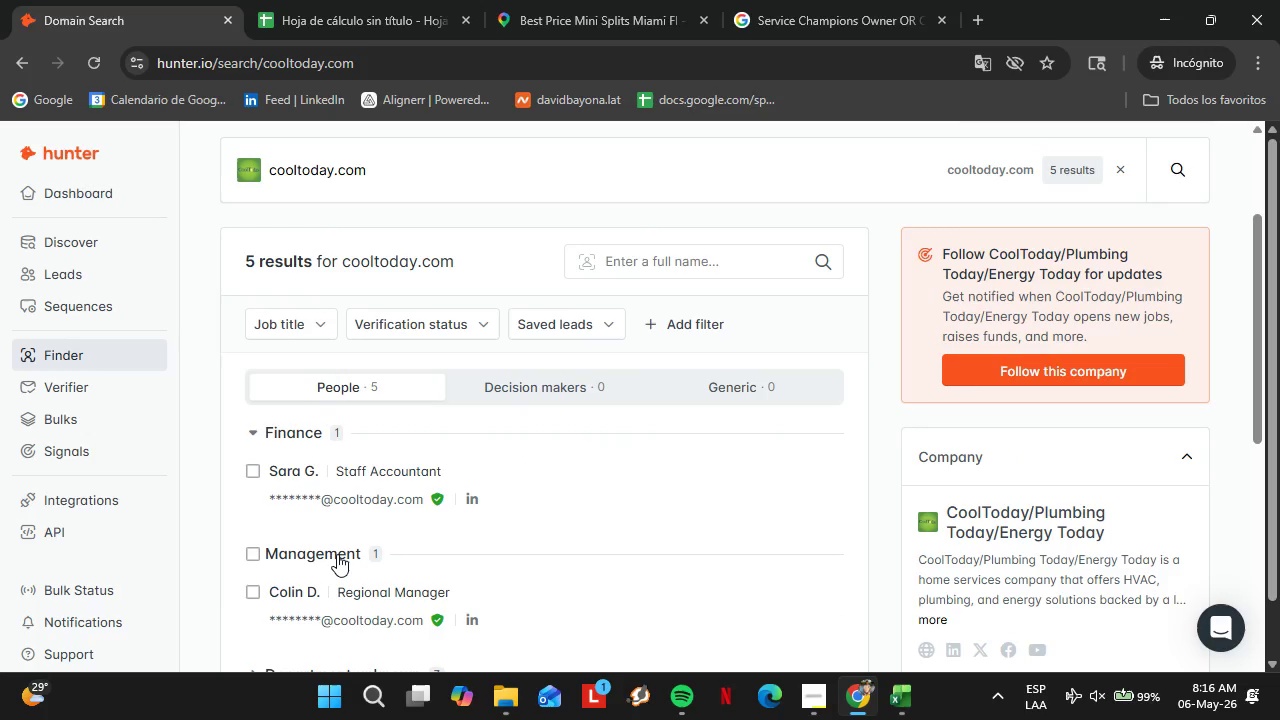 
left_click([337, 554])
 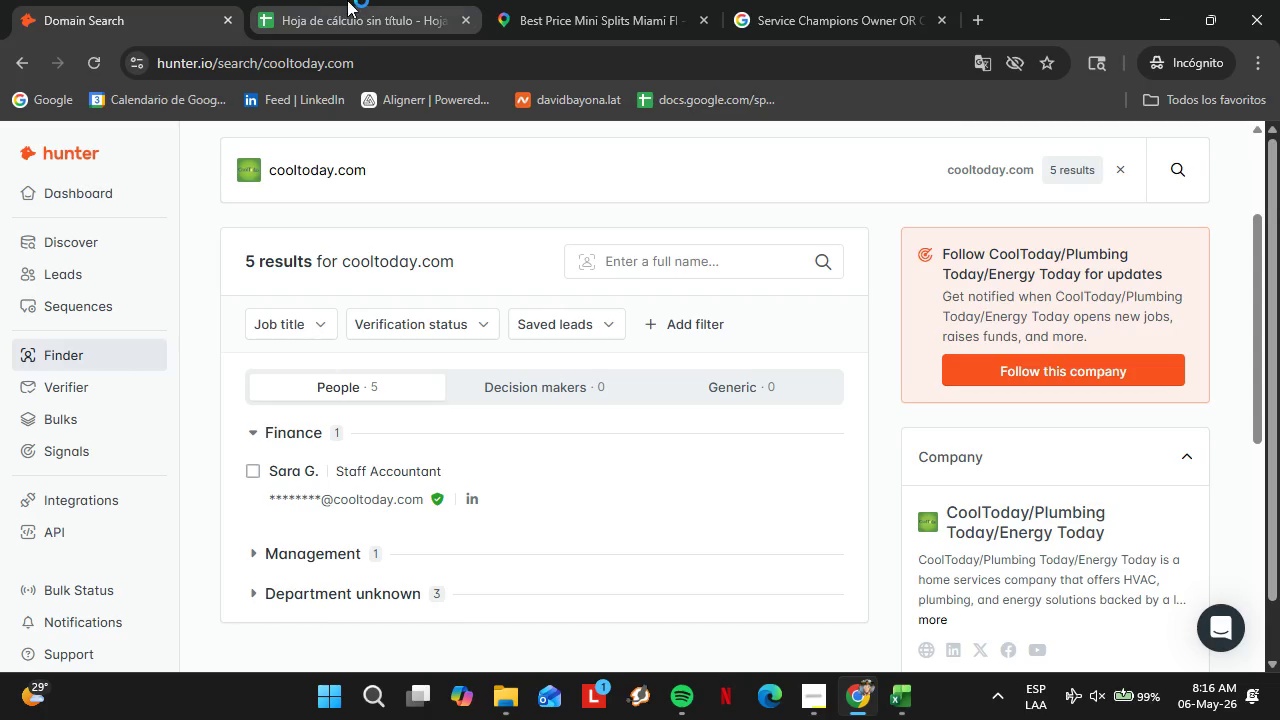 
left_click([348, 0])
 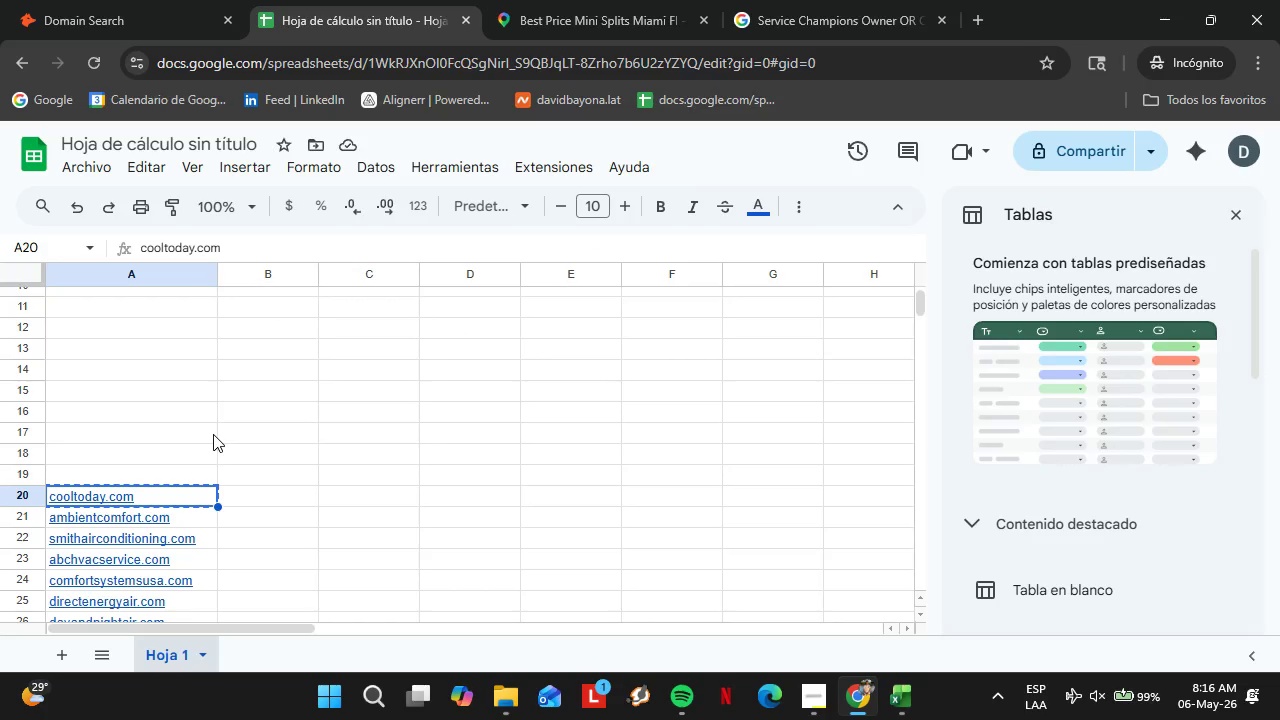 
key(Backspace)
 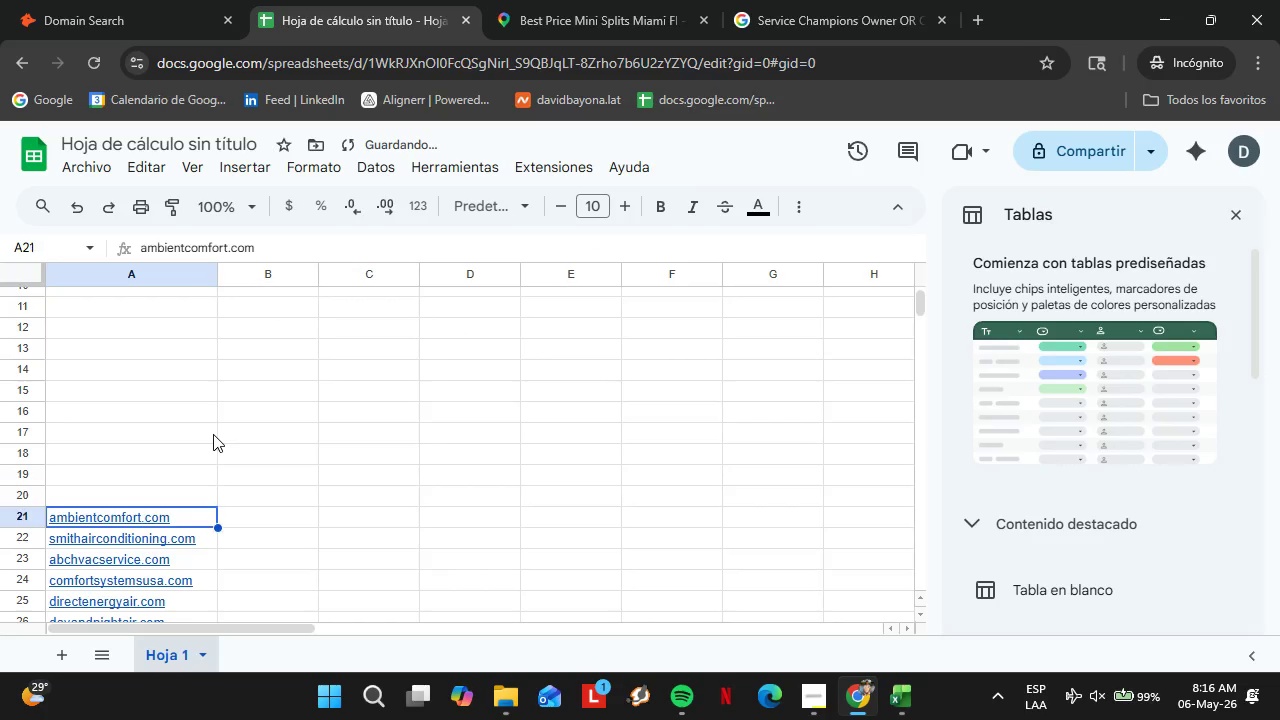 
key(ArrowDown)
 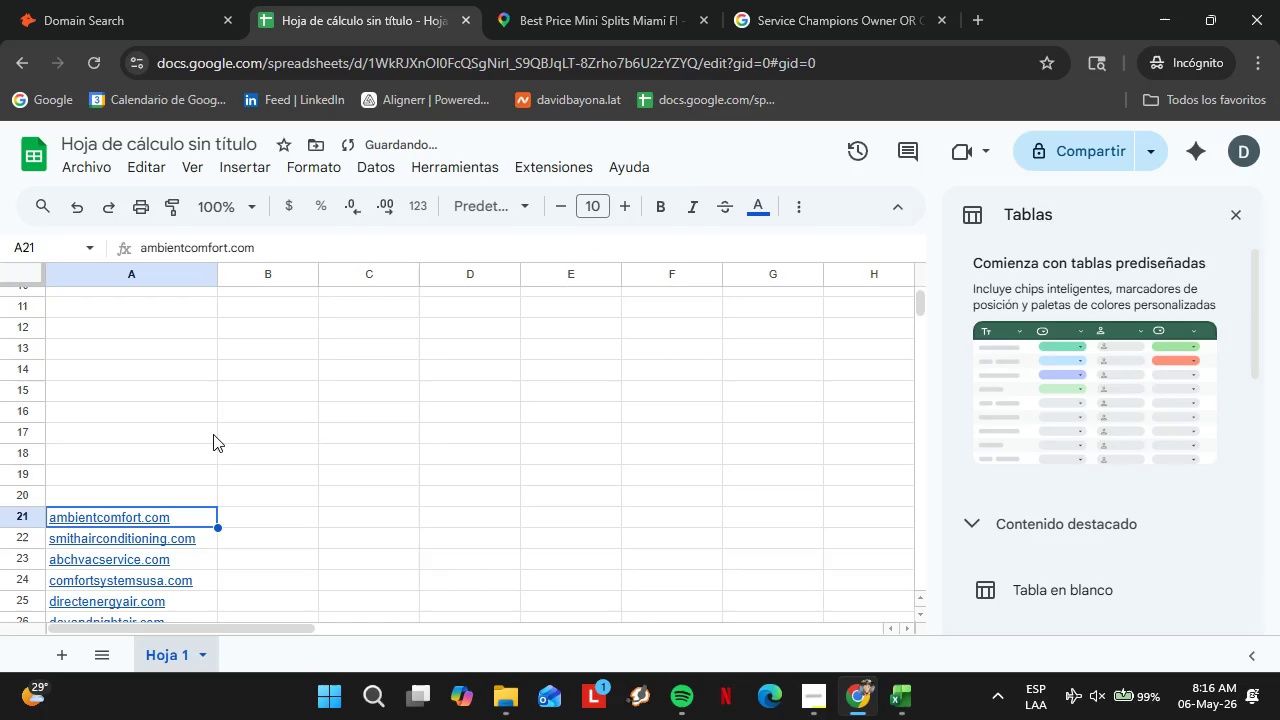 
key(Control+C)
 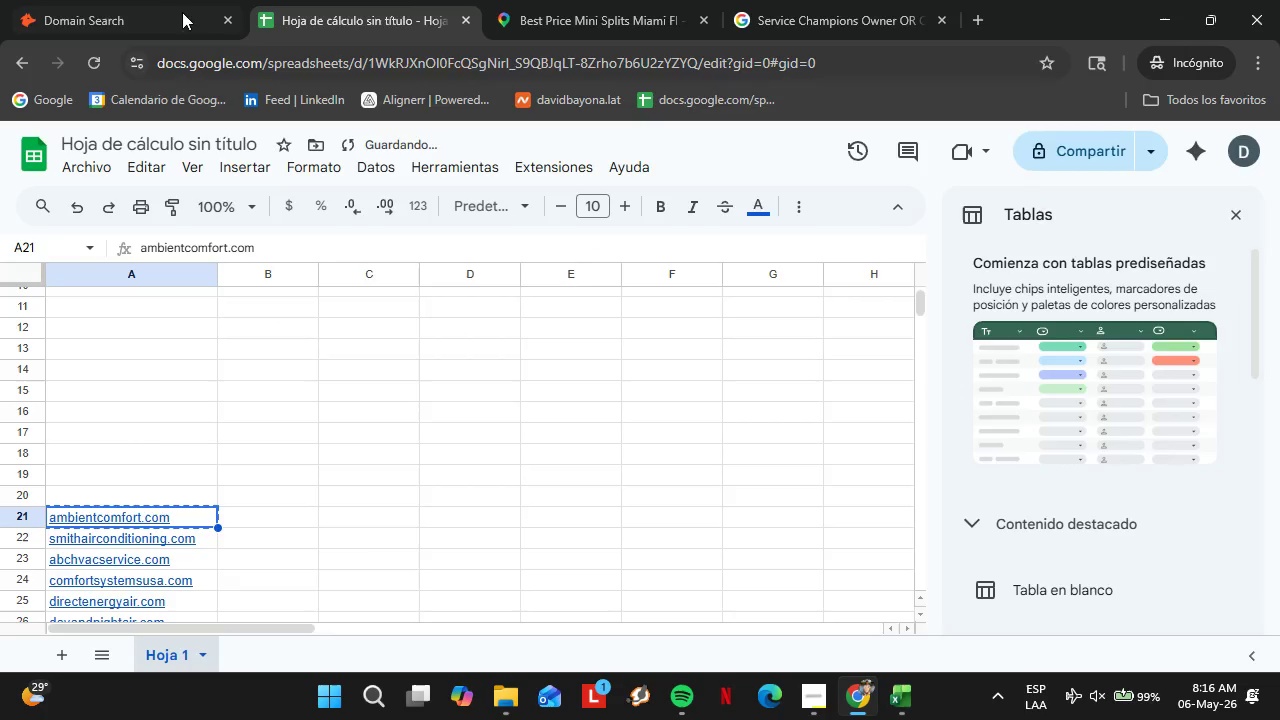 
left_click([190, 0])
 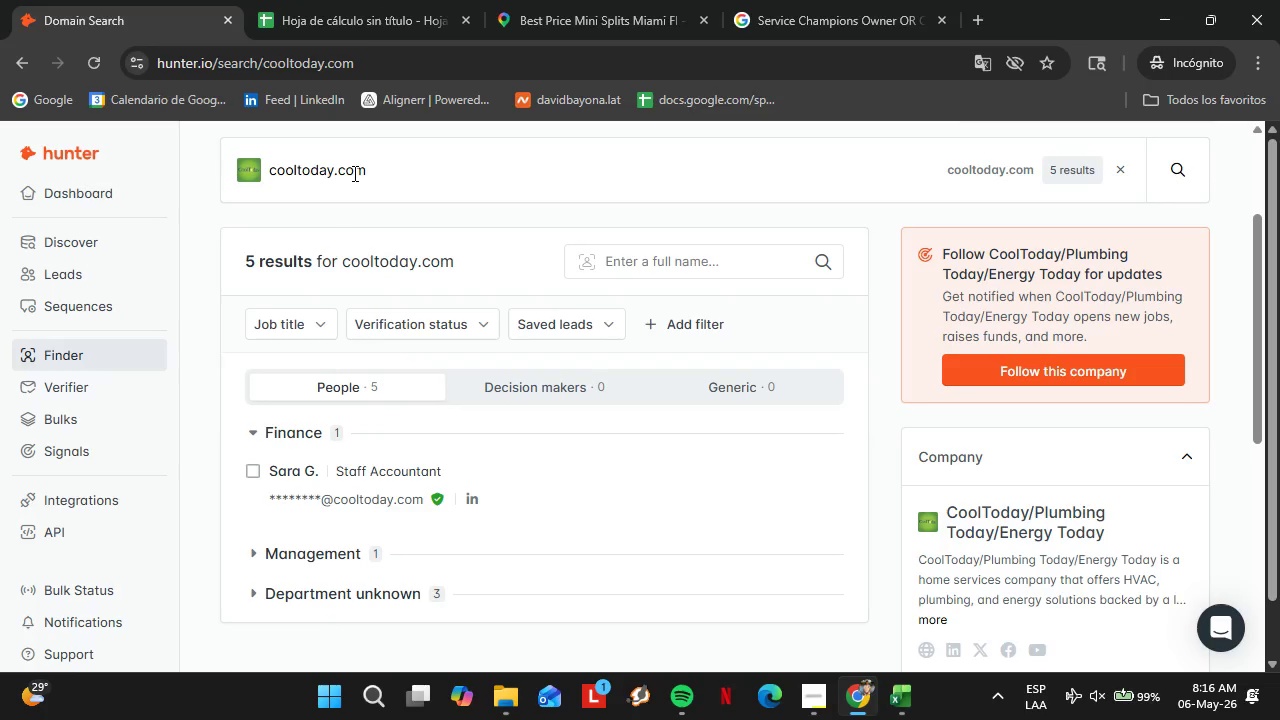 
double_click([353, 173])
 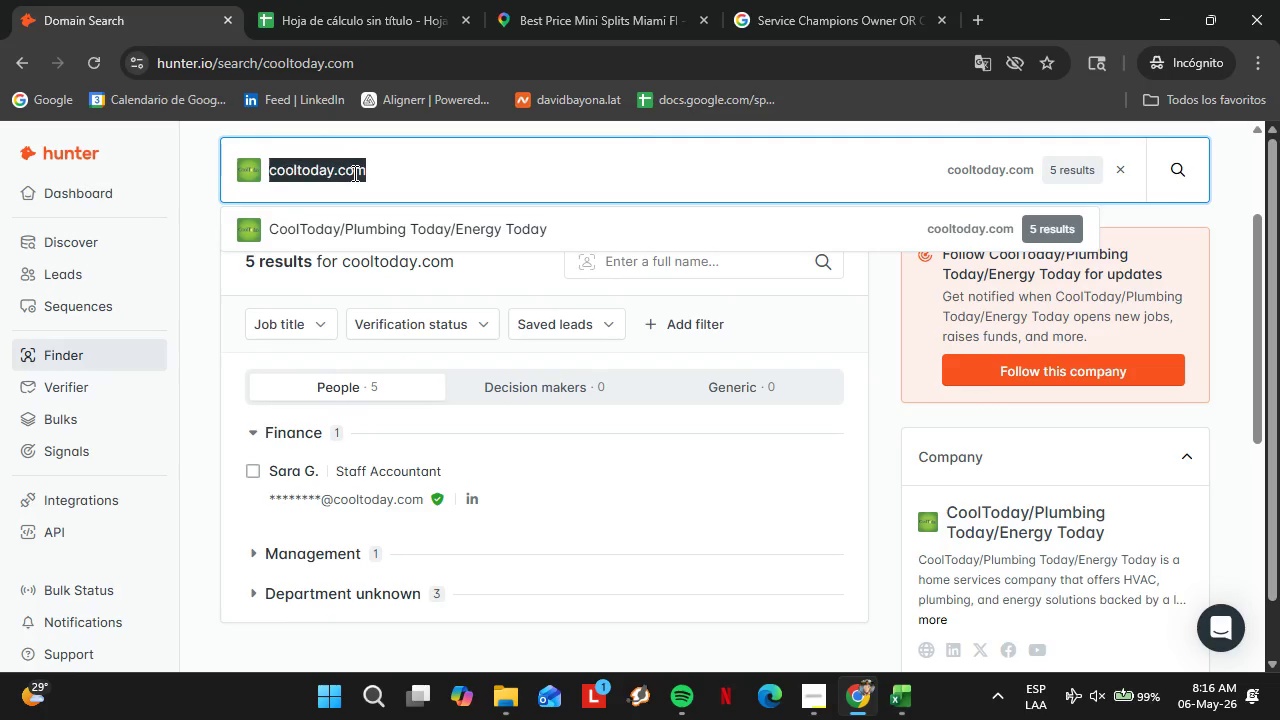 
triple_click([353, 173])
 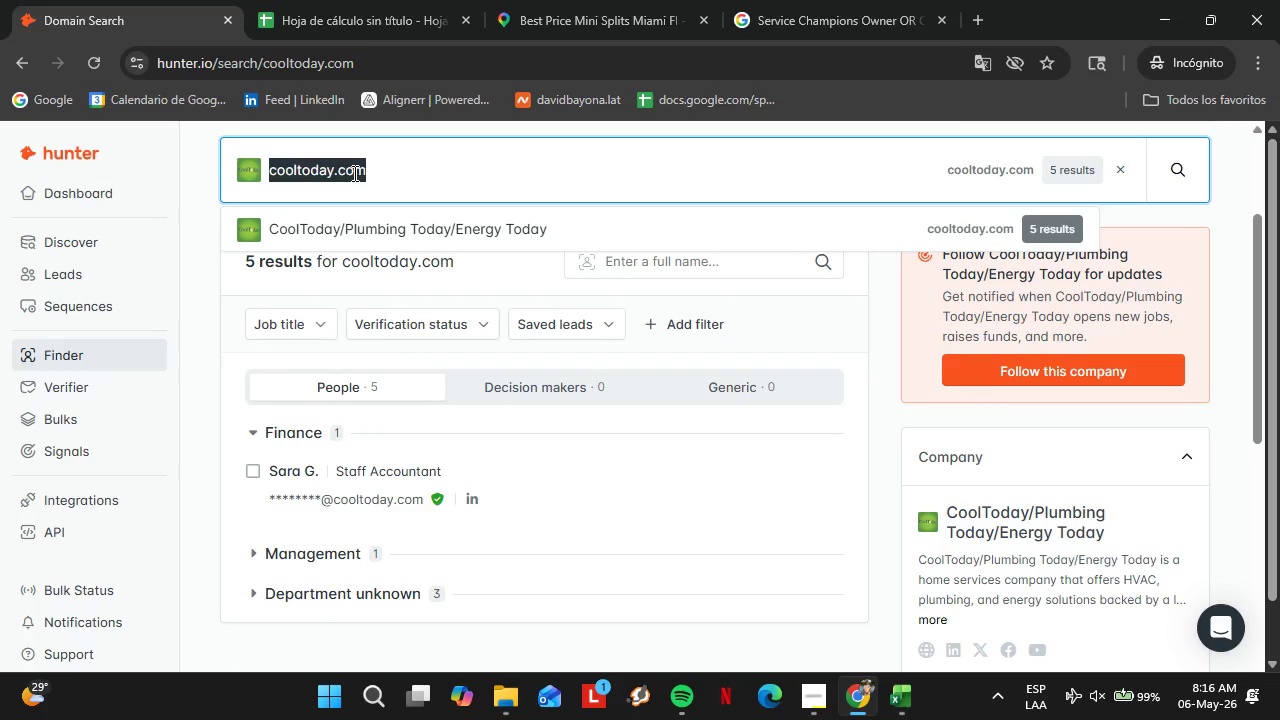 
key(Control+V)
 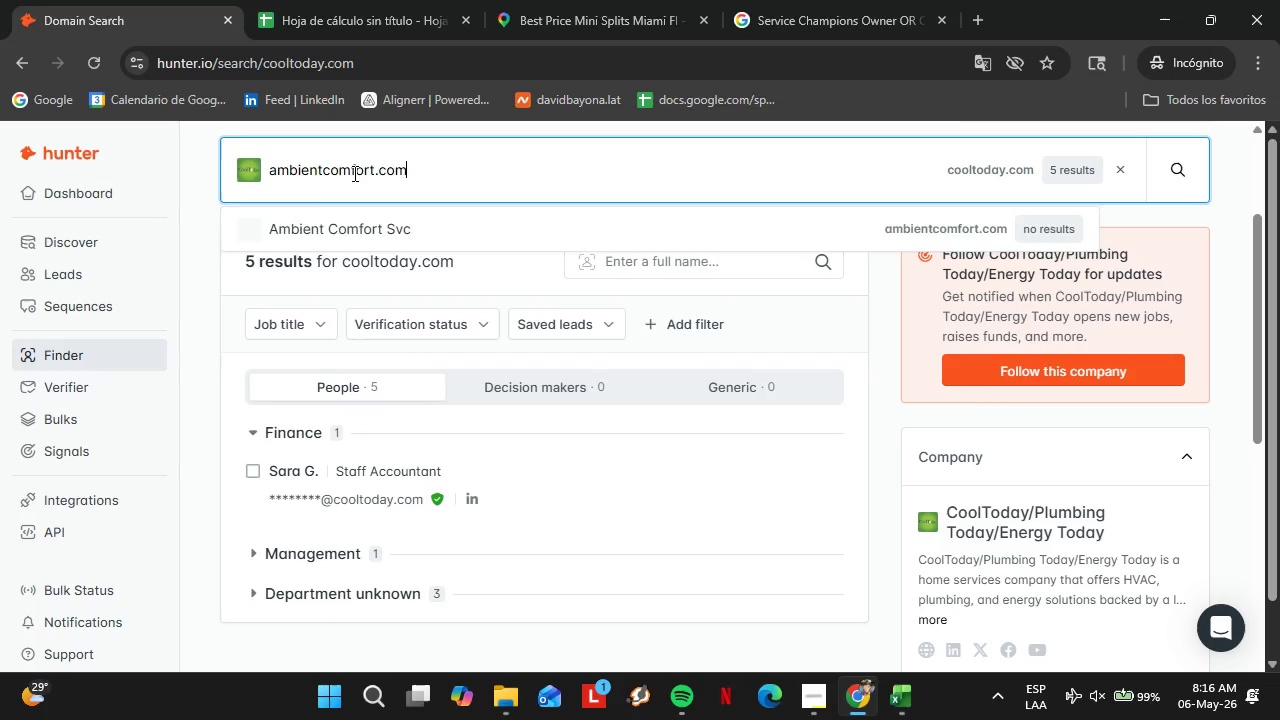 
key(Enter)
 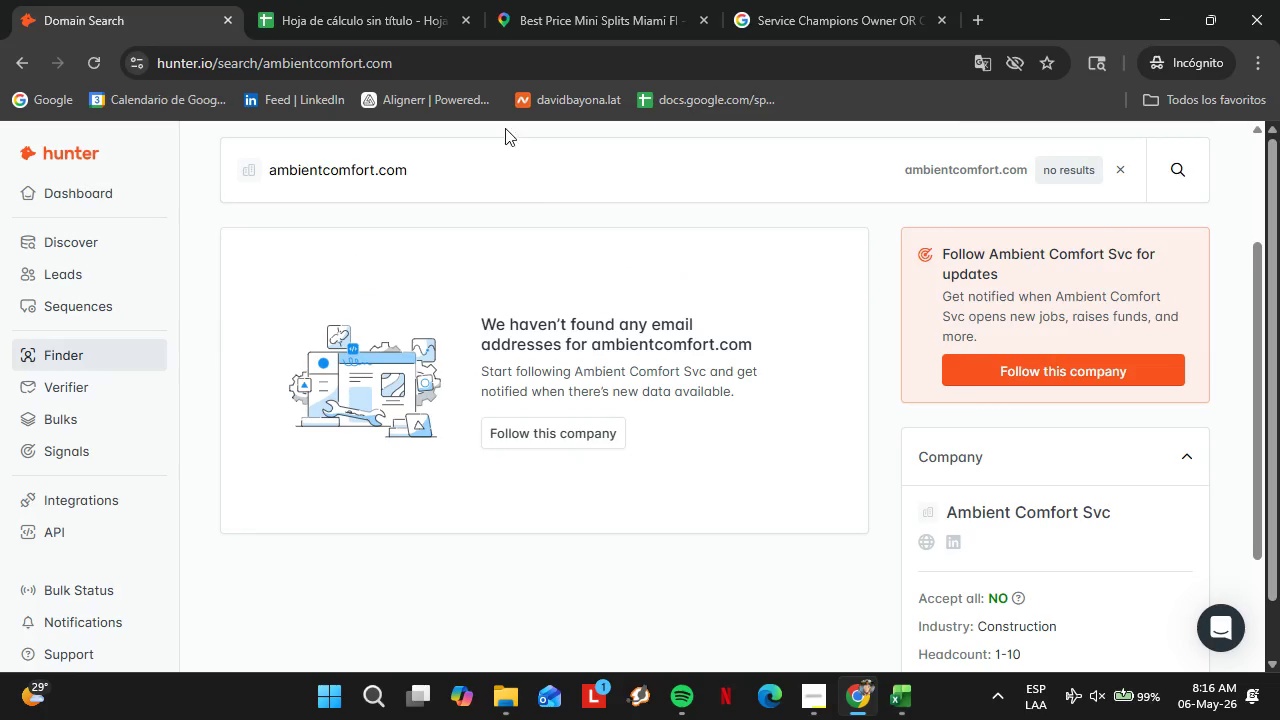 
left_click([434, 0])
 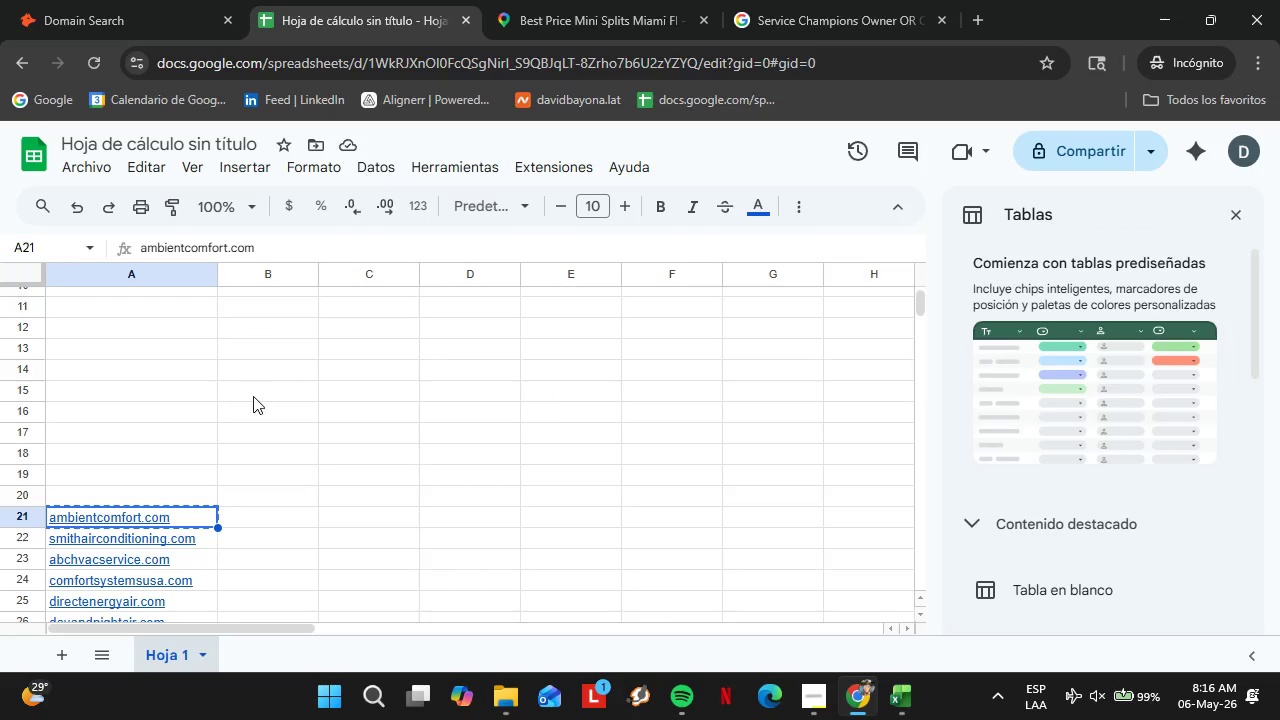 
scroll: coordinate [213, 343], scroll_direction: down, amount: 2.0
 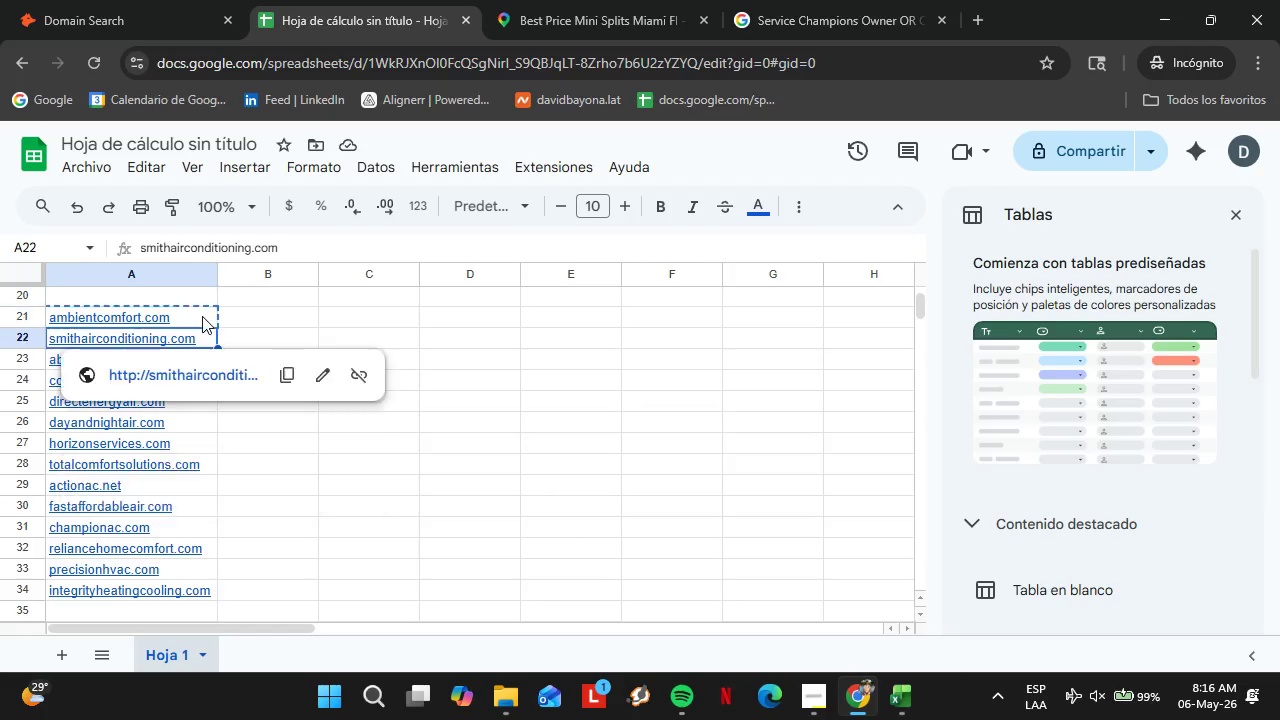 
left_click([192, 313])
 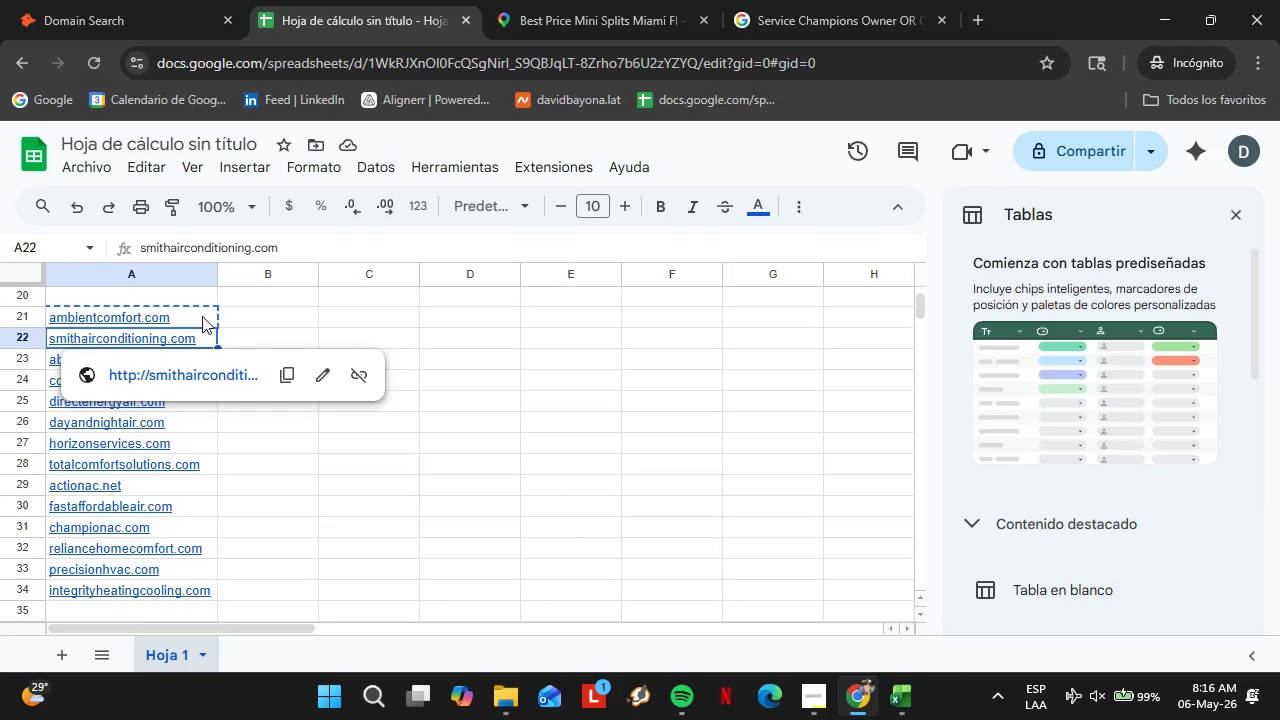 
key(Backspace)
 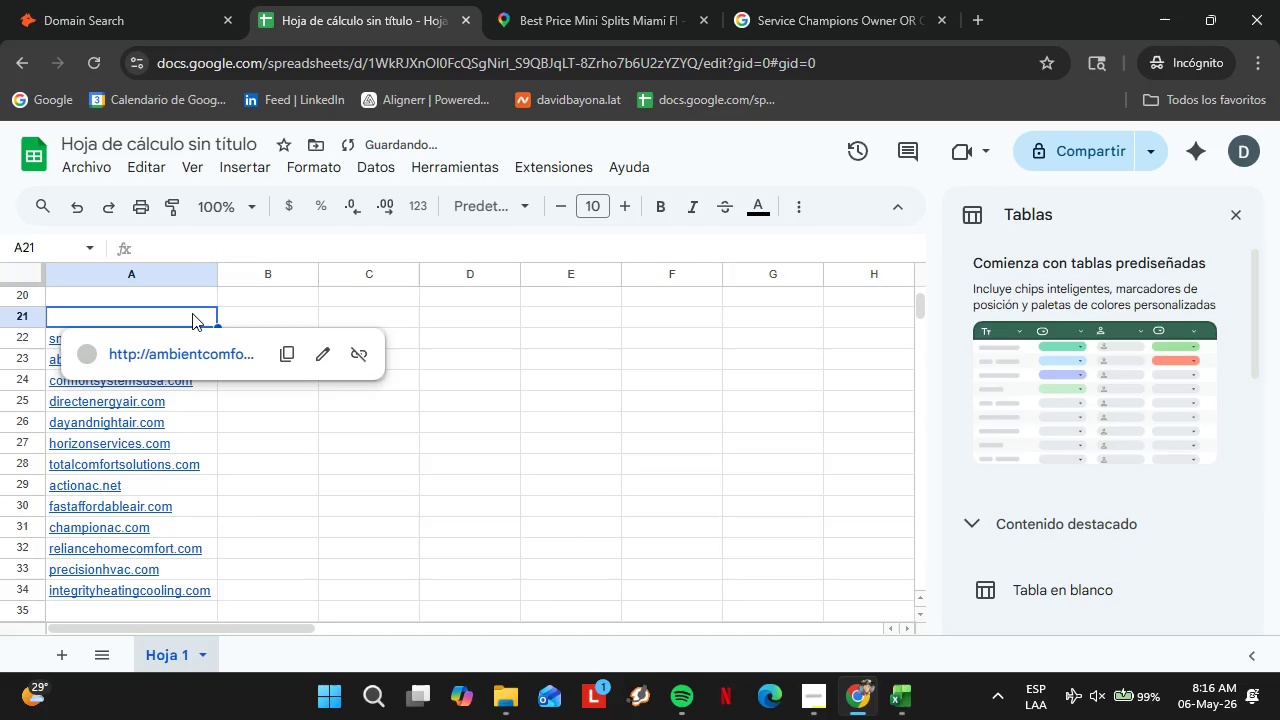 
left_click([366, 480])
 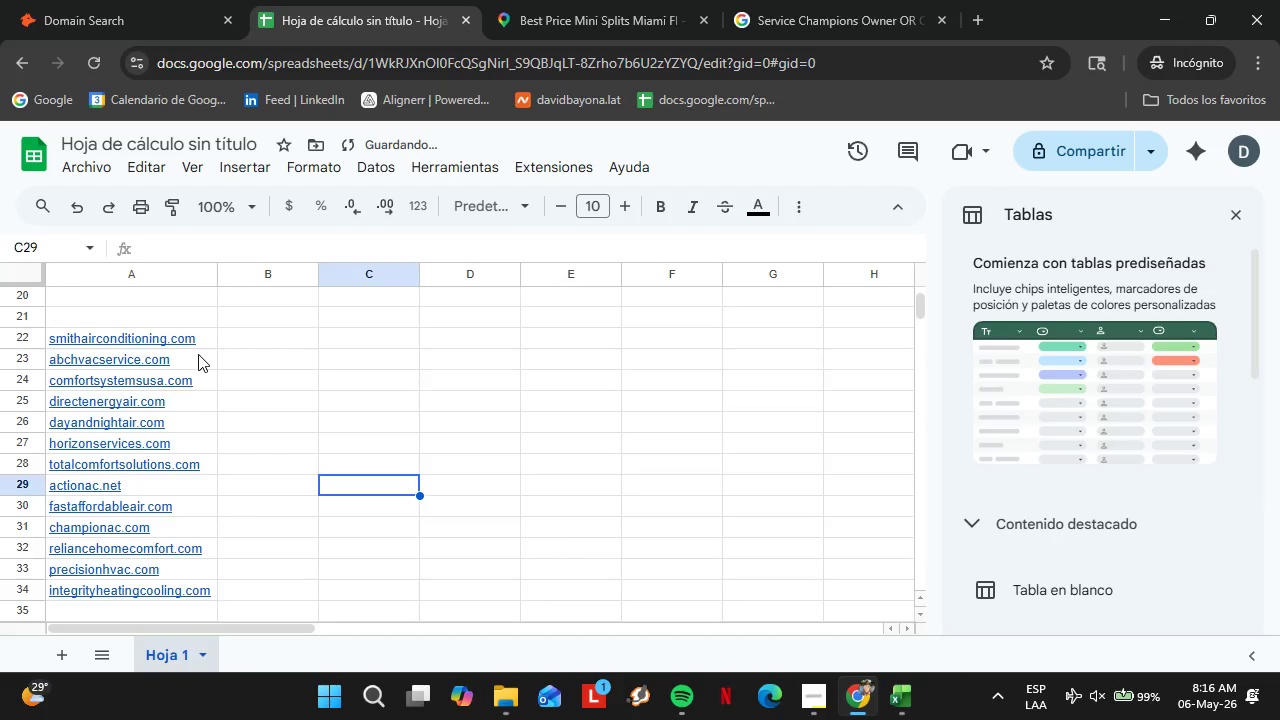 
left_click([206, 347])
 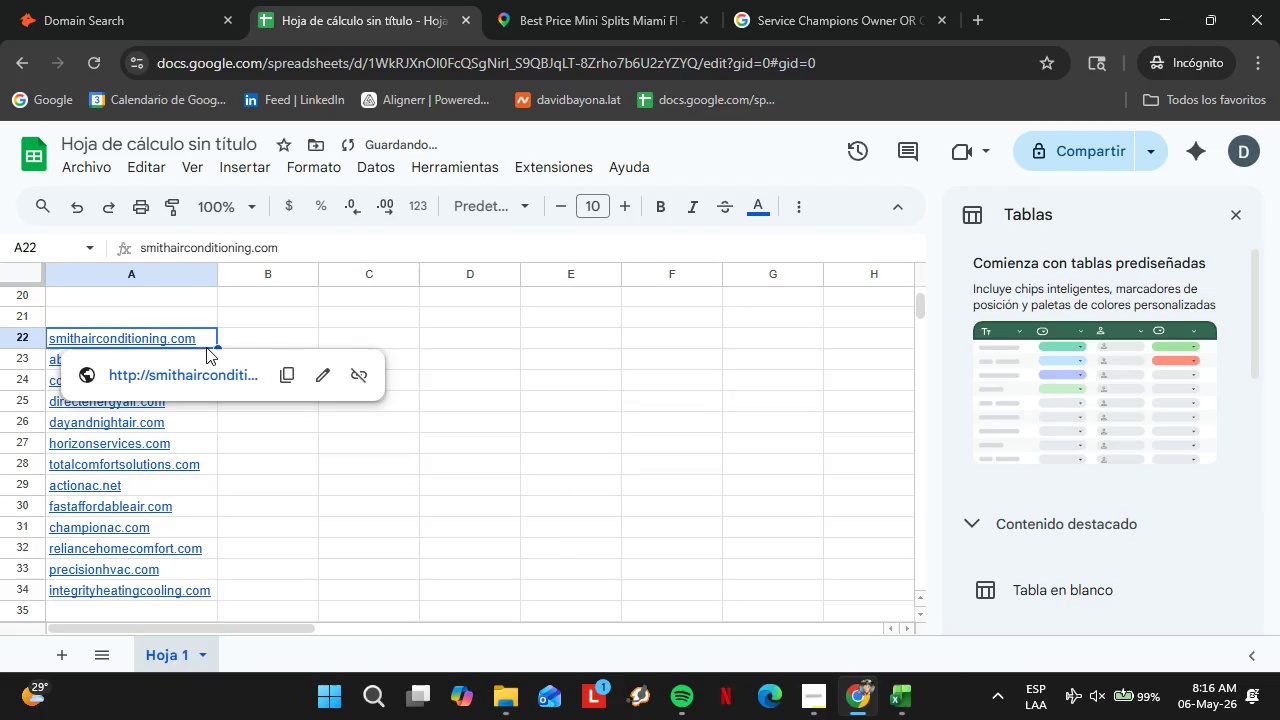 
key(Control+C)
 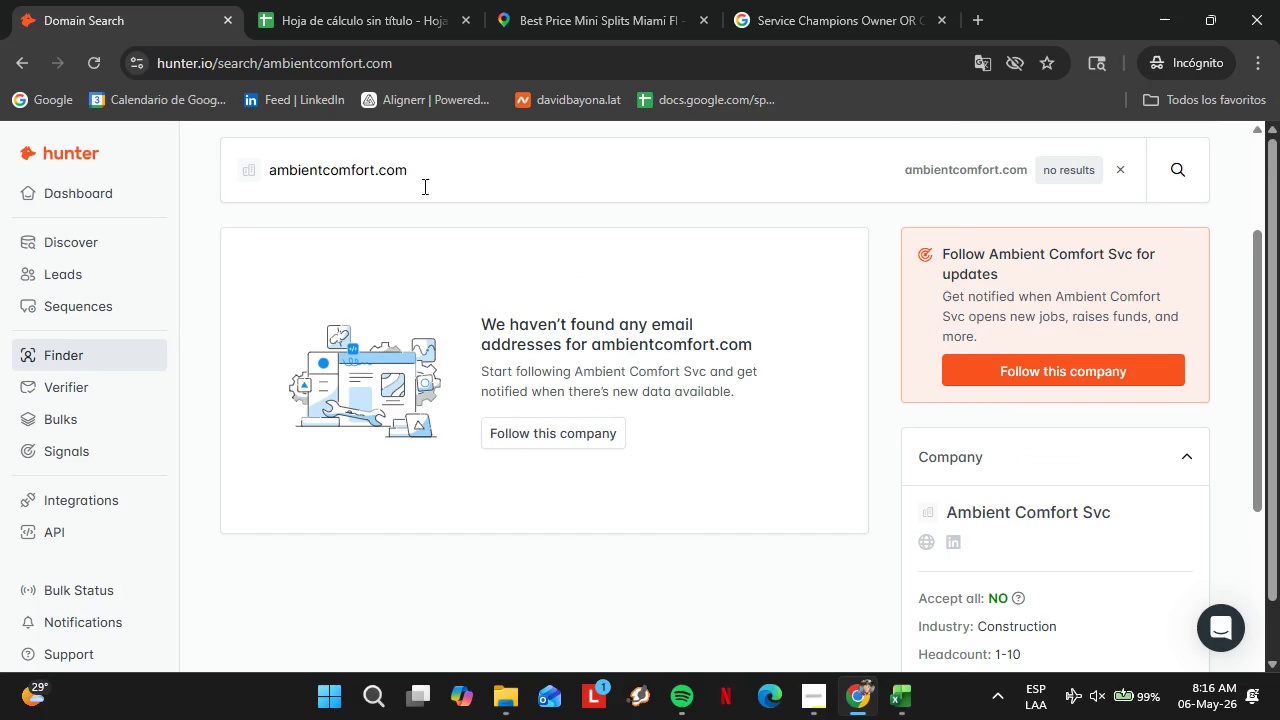 
left_click_drag(start_coordinate=[418, 180], to_coordinate=[242, 171])
 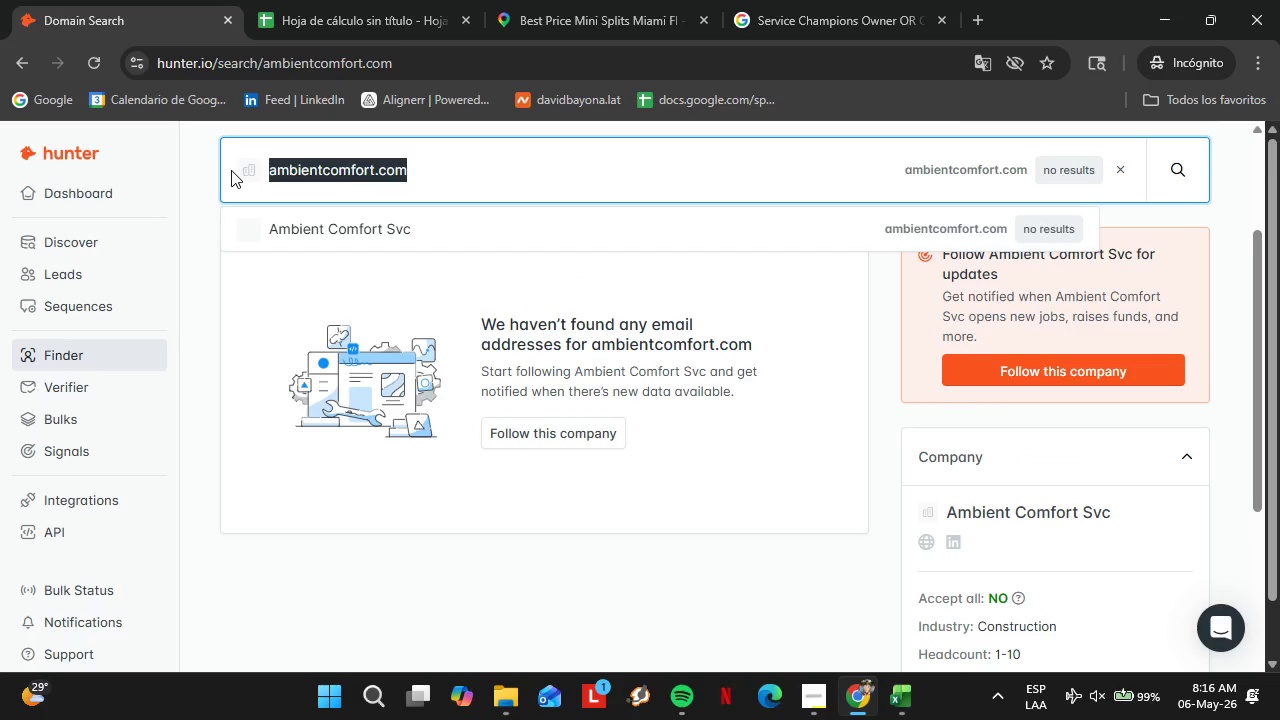 
key(Control+V)
 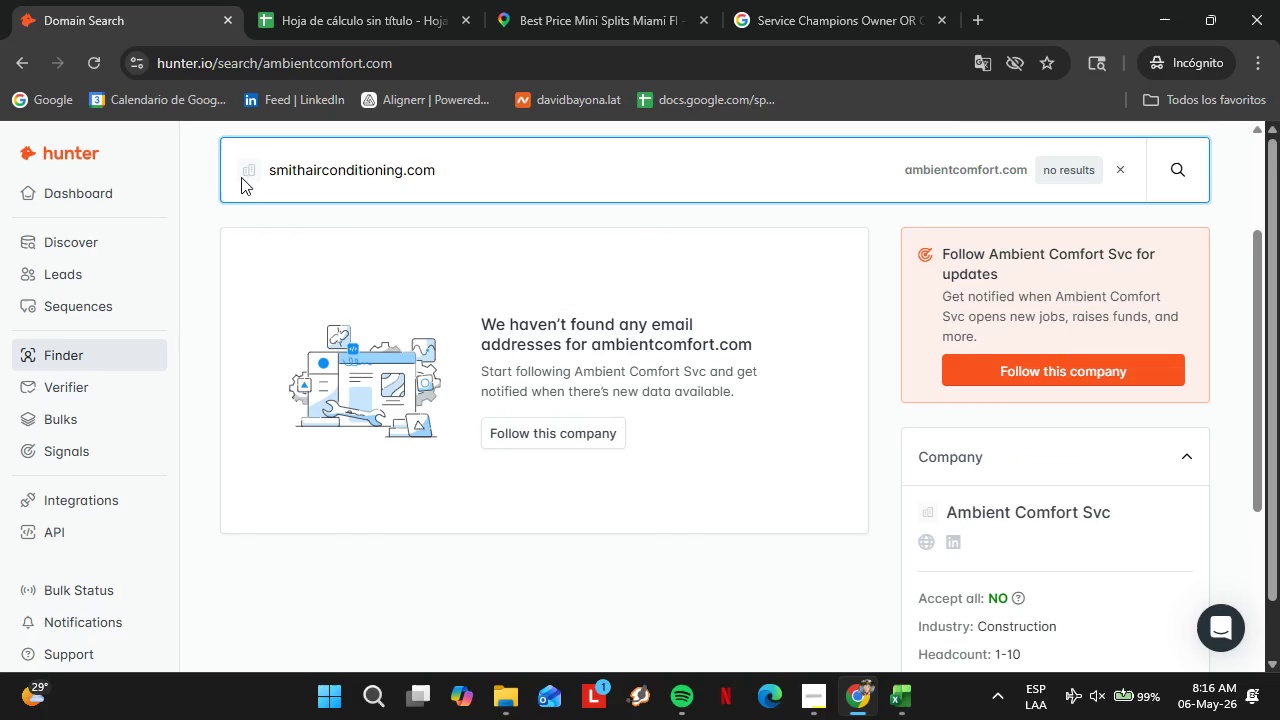 
key(Enter)
 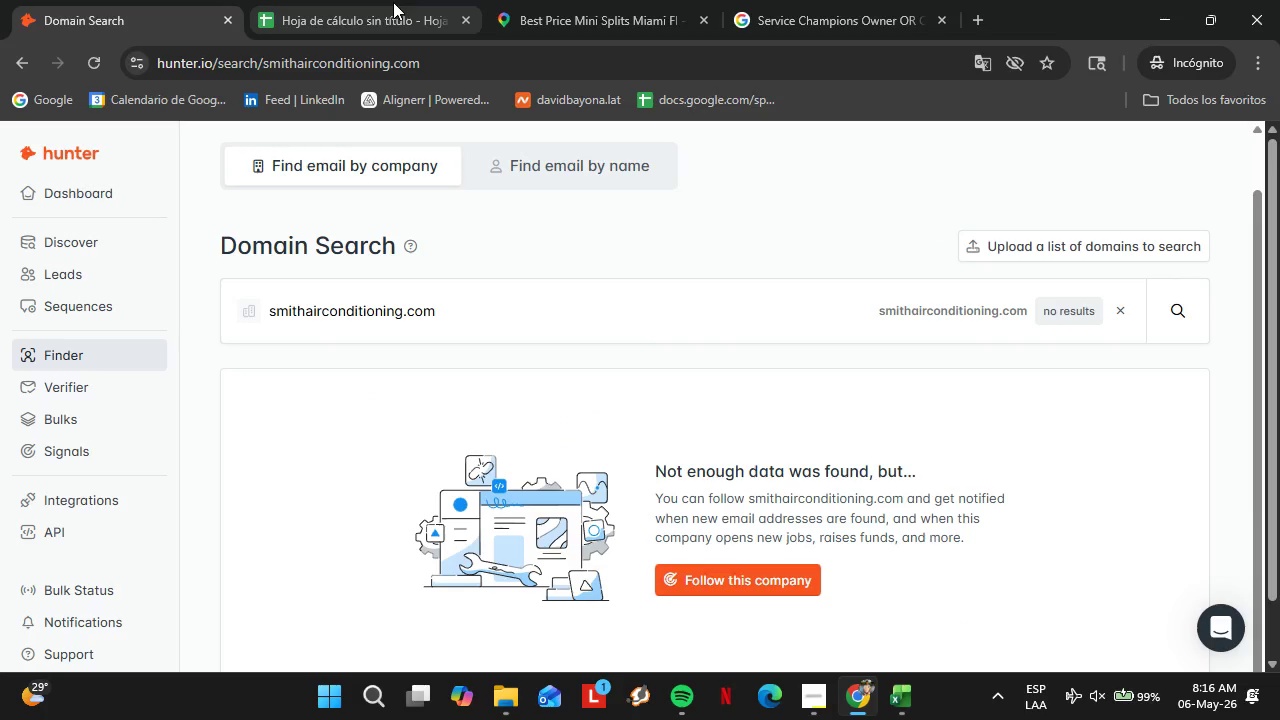 
left_click([370, 0])
 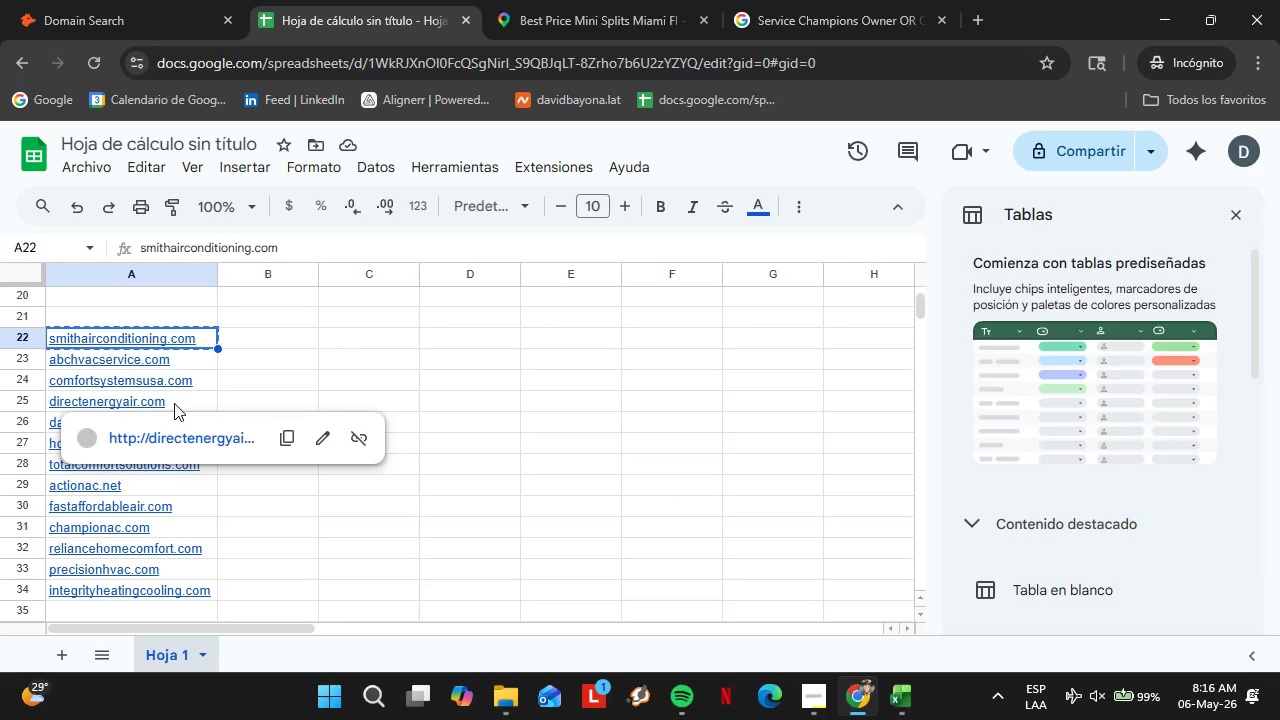 
key(Backspace)
 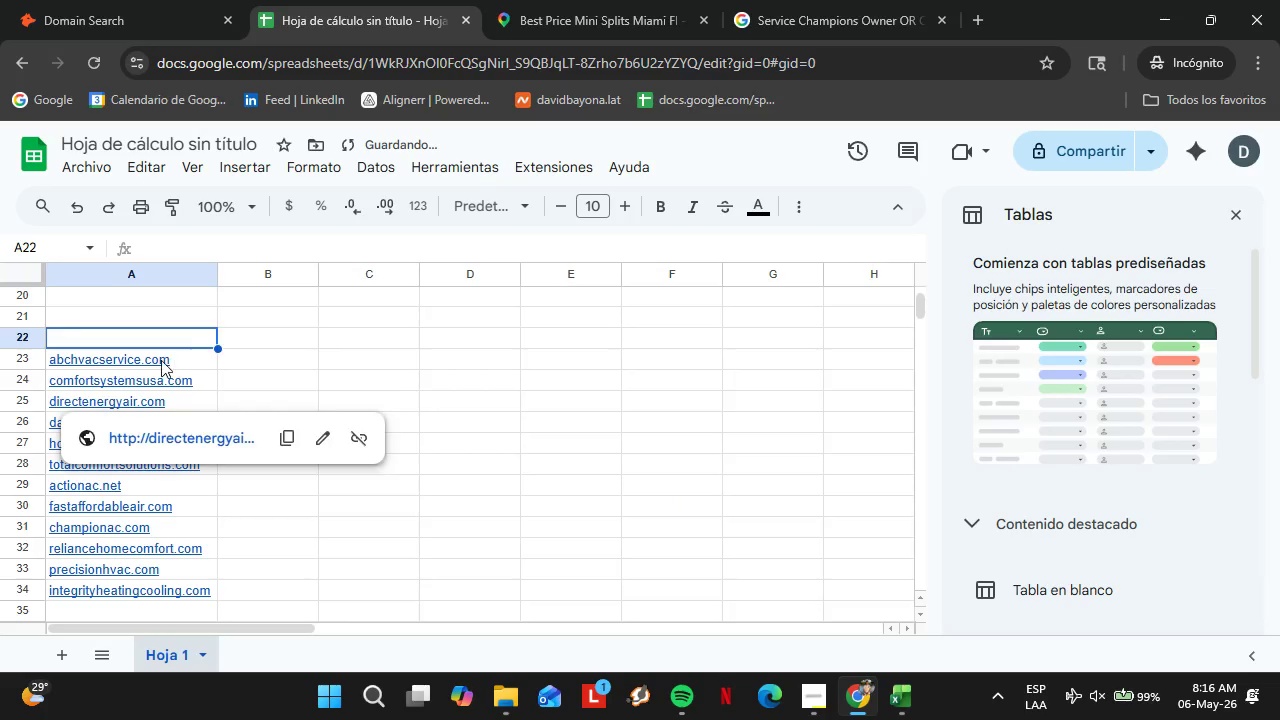 
left_click([161, 360])
 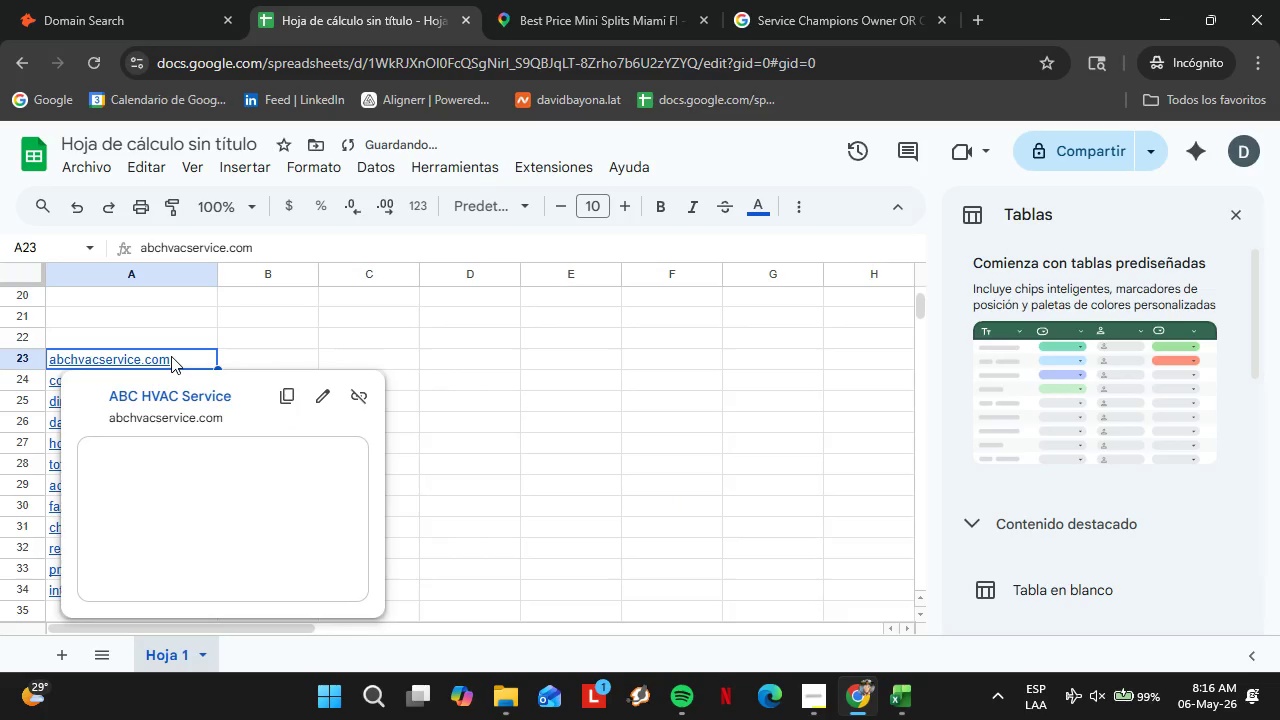 
key(Control+C)
 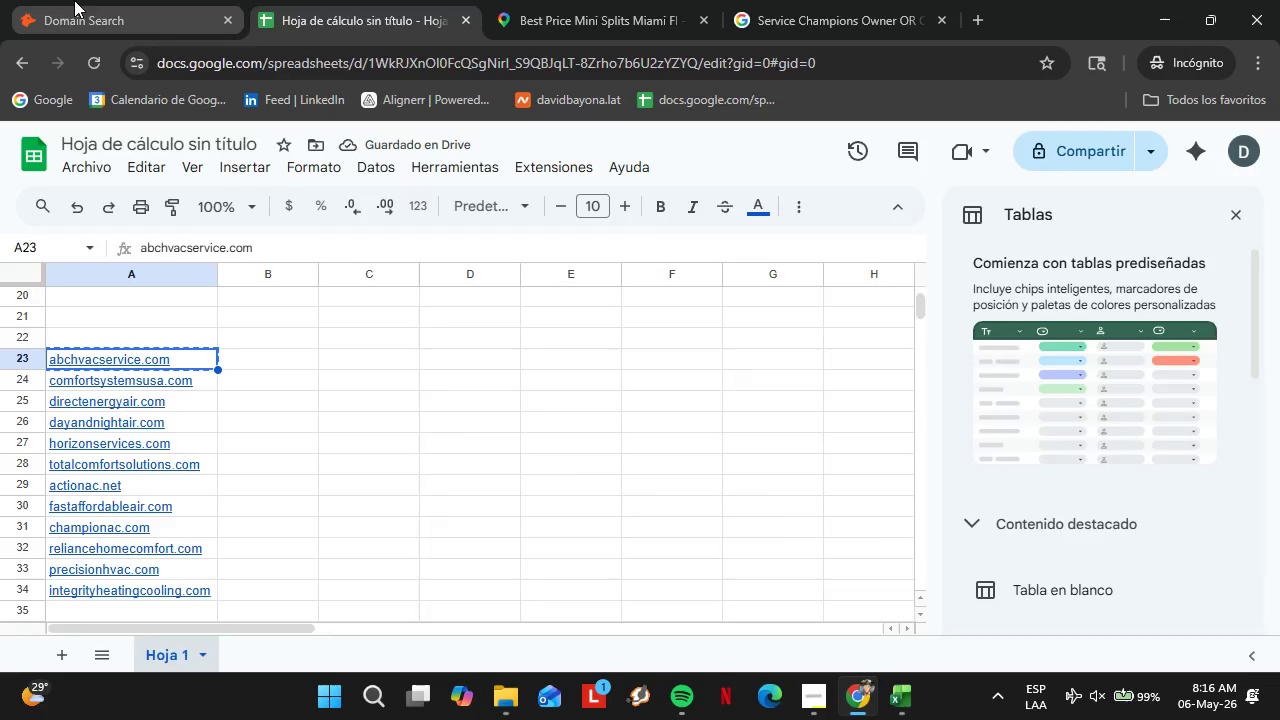 
left_click([74, 0])
 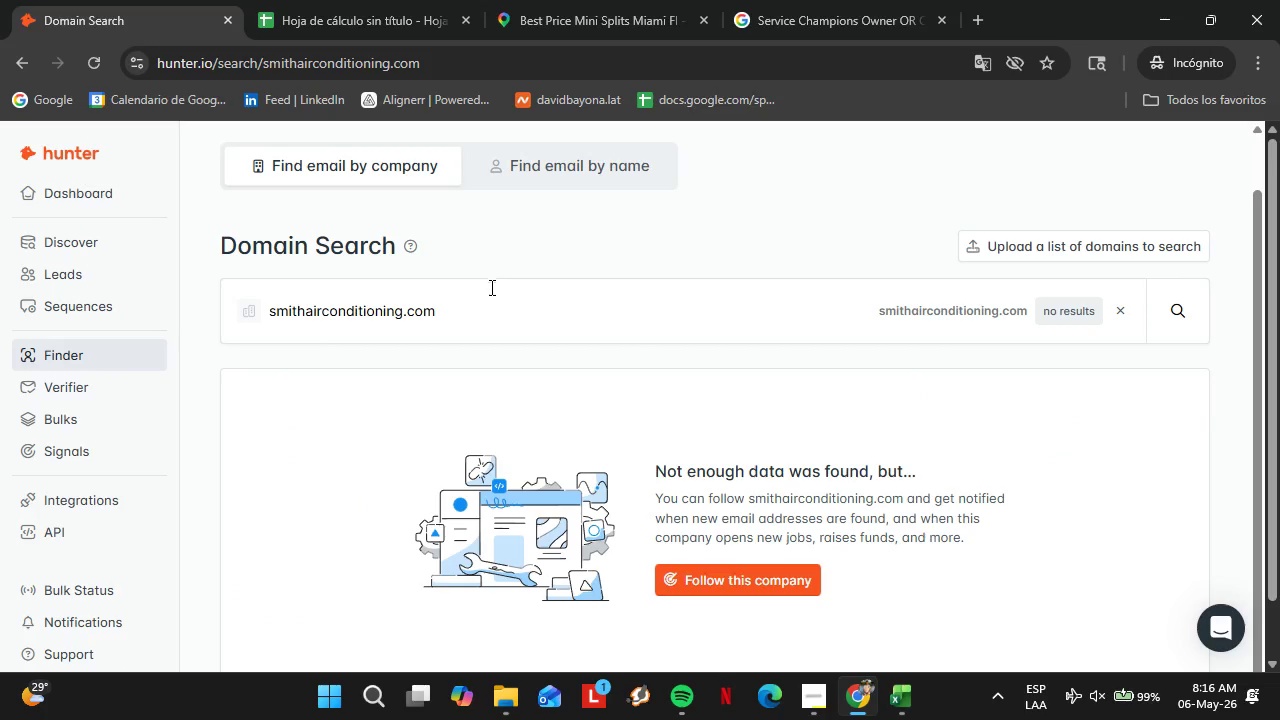 
left_click_drag(start_coordinate=[489, 288], to_coordinate=[259, 292])
 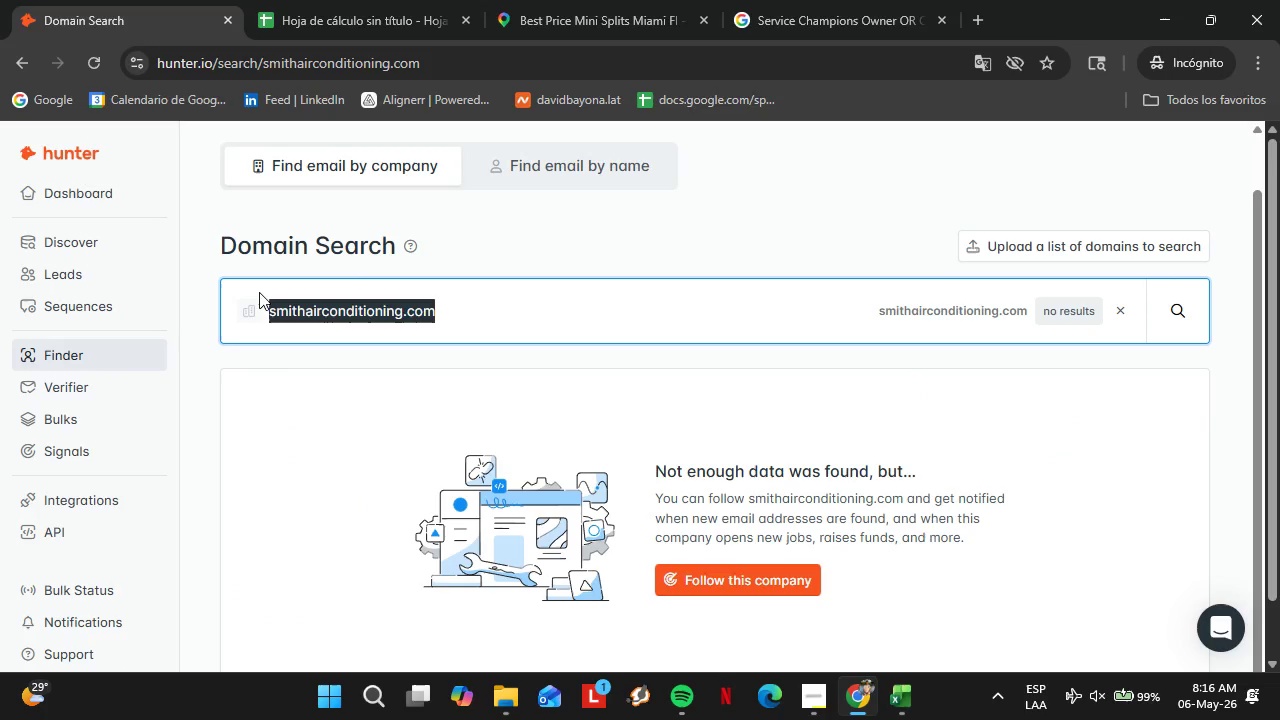 
key(Control+V)
 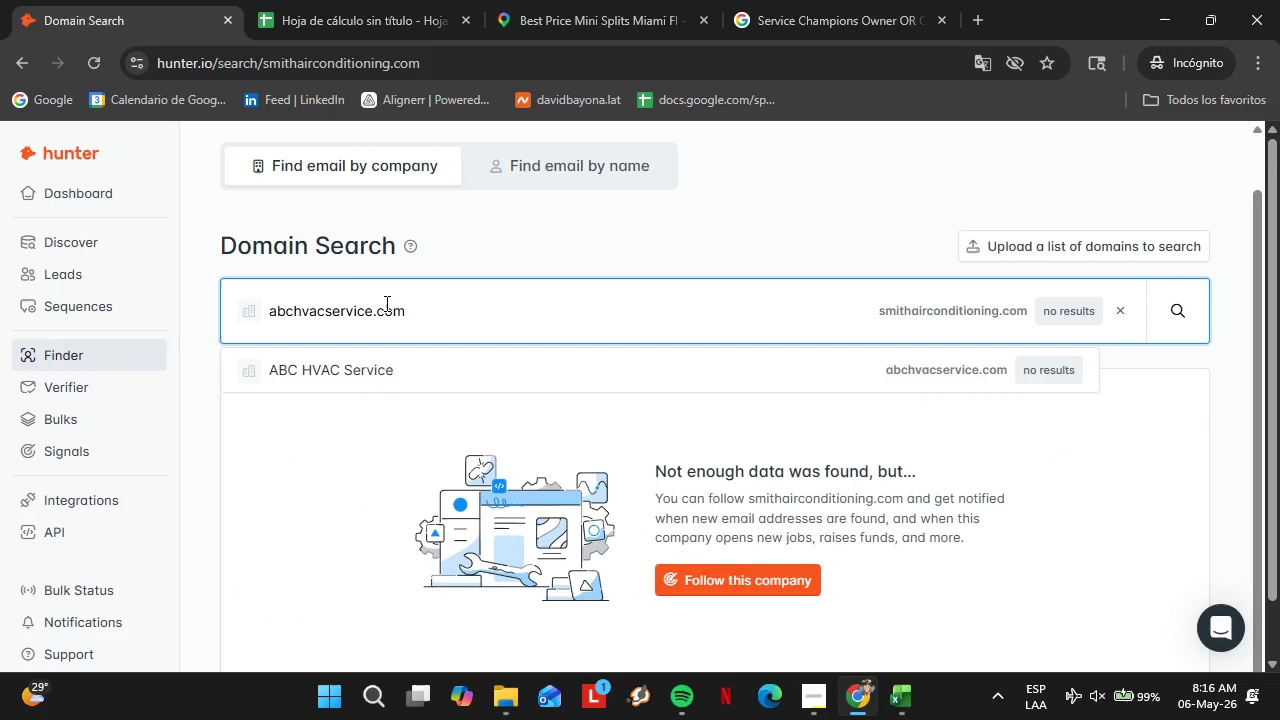 
key(Enter)
 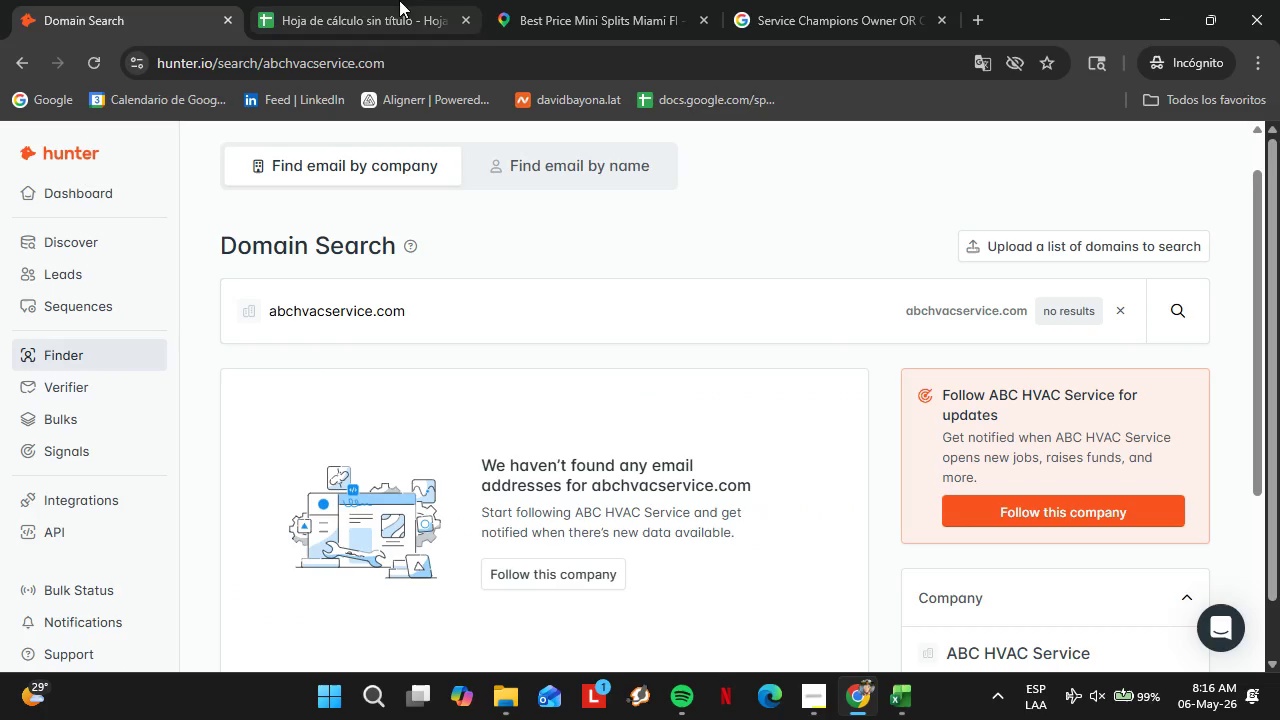 
left_click([380, 0])
 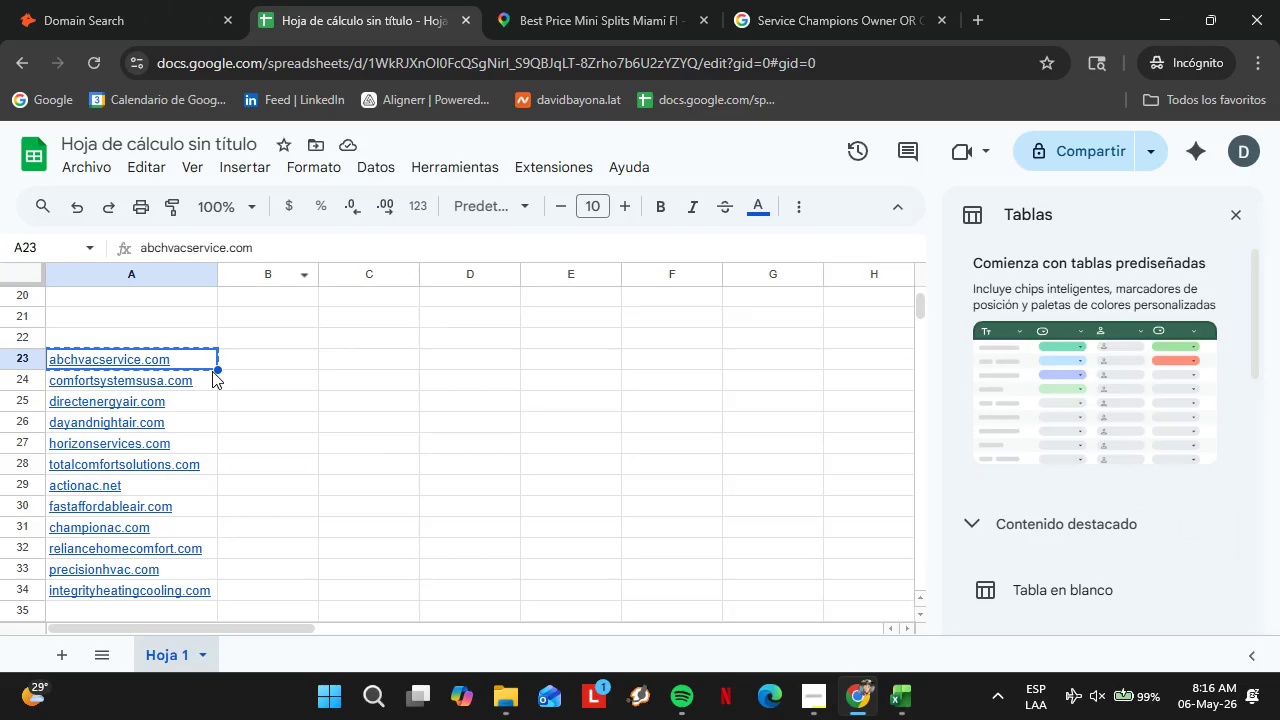 
key(Backspace)
 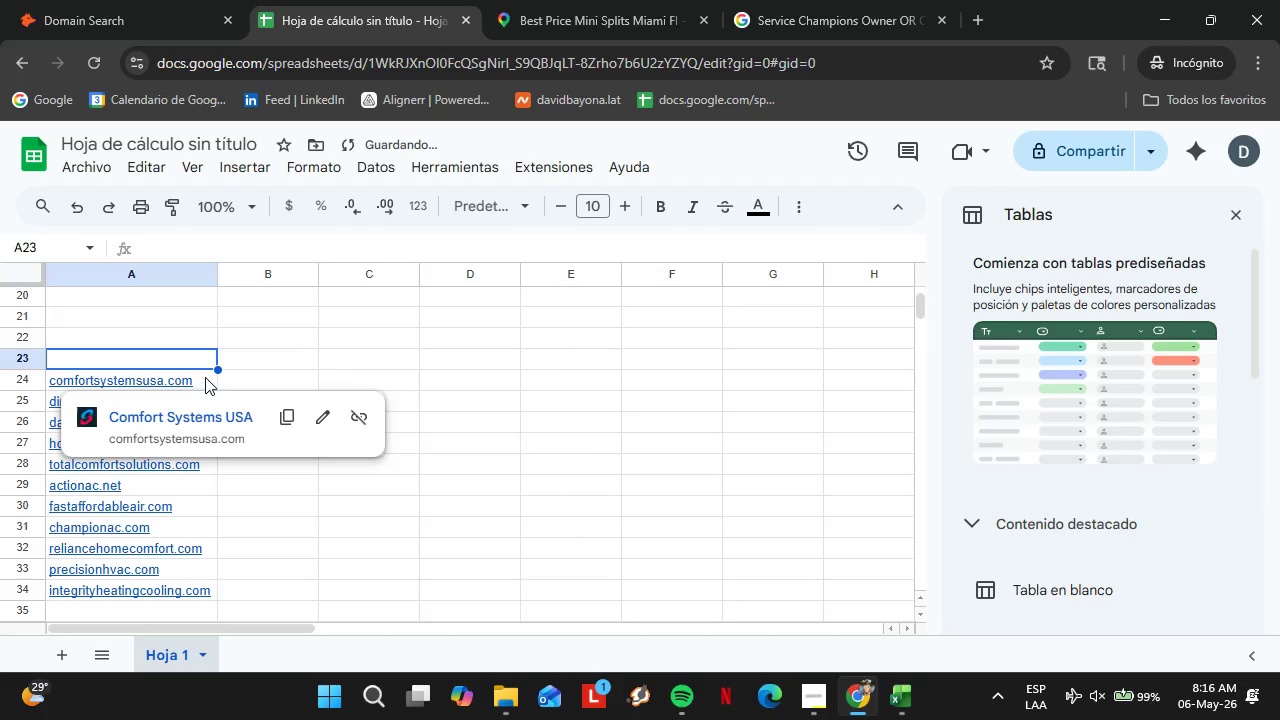 
left_click([205, 377])
 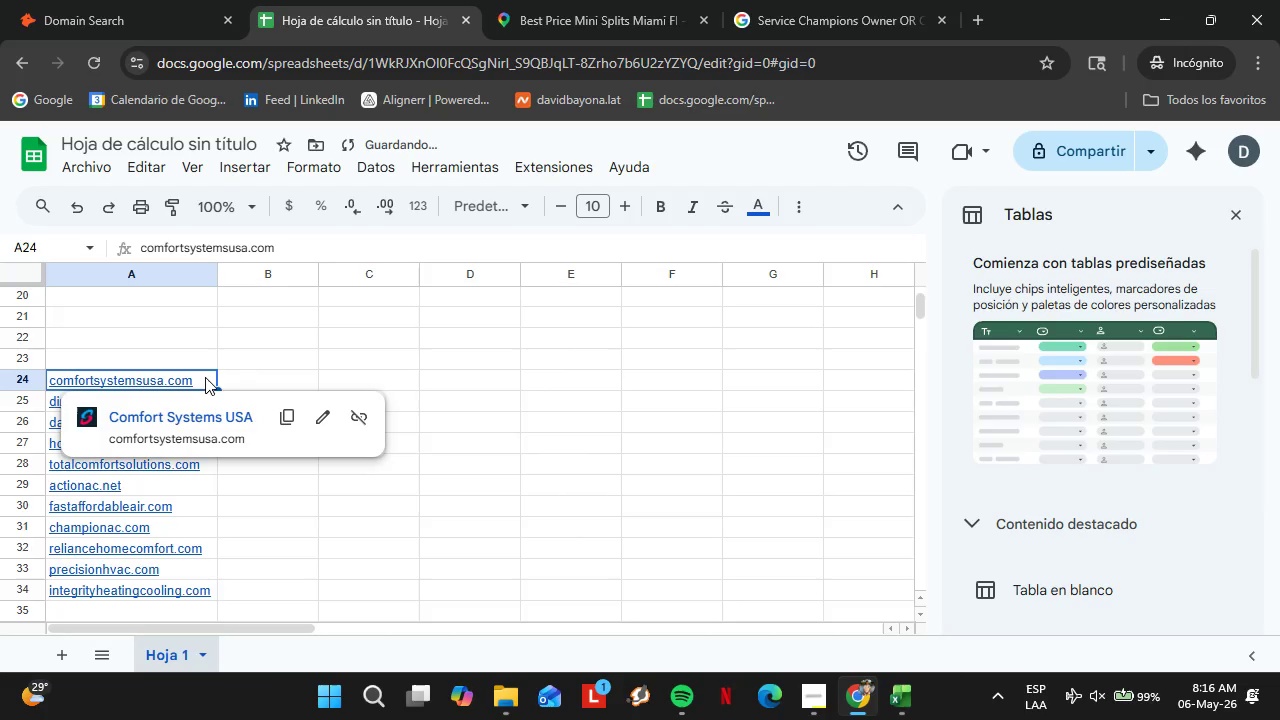 
key(Control+C)
 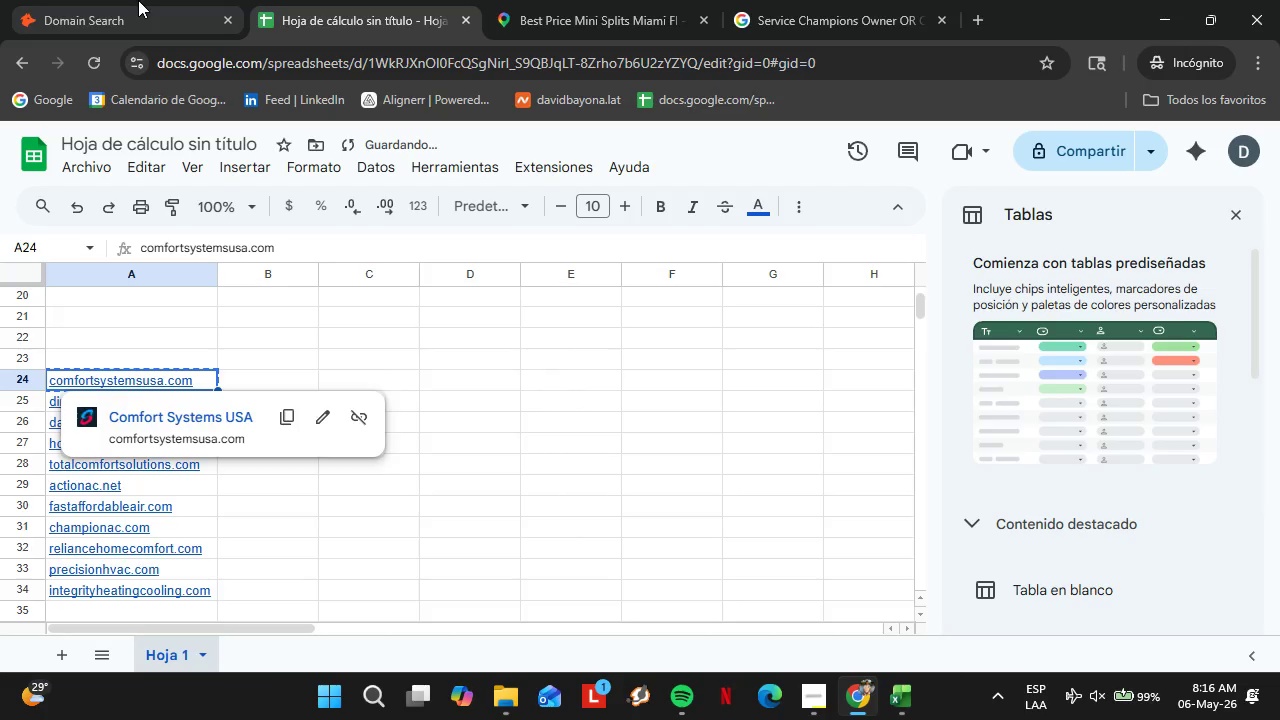 
left_click([130, 0])
 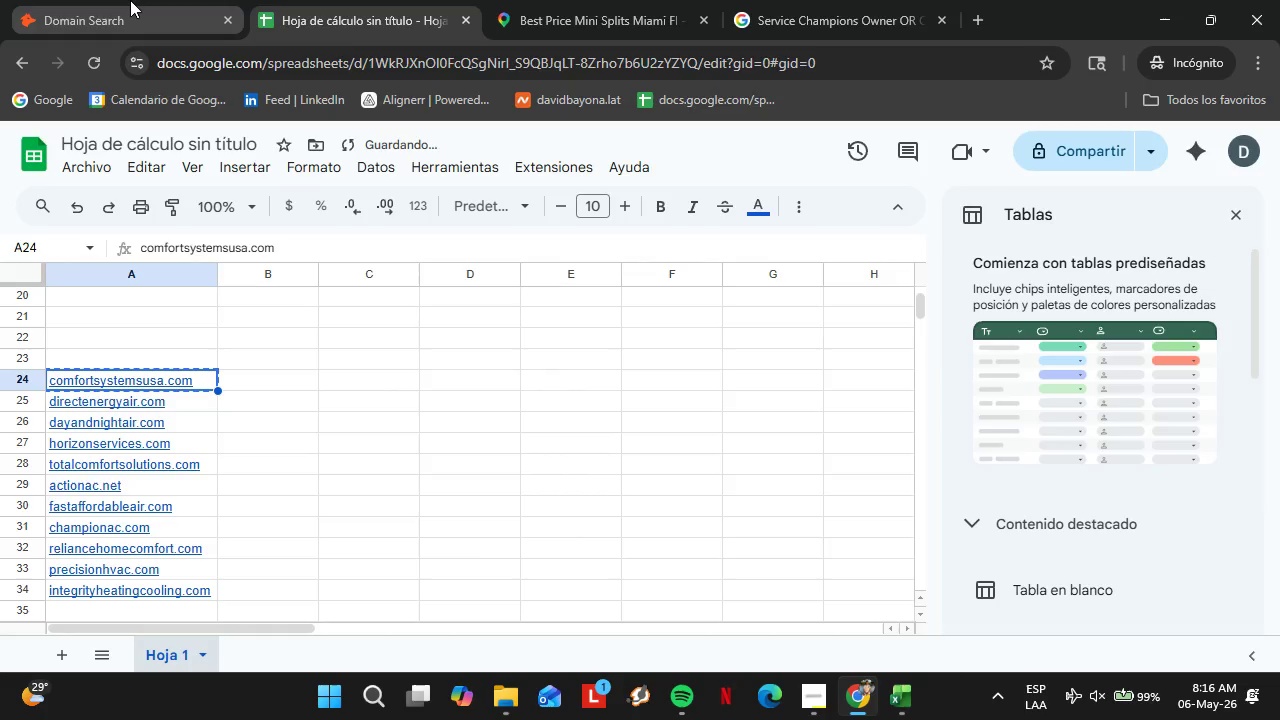 
left_click_drag(start_coordinate=[459, 305], to_coordinate=[257, 316])
 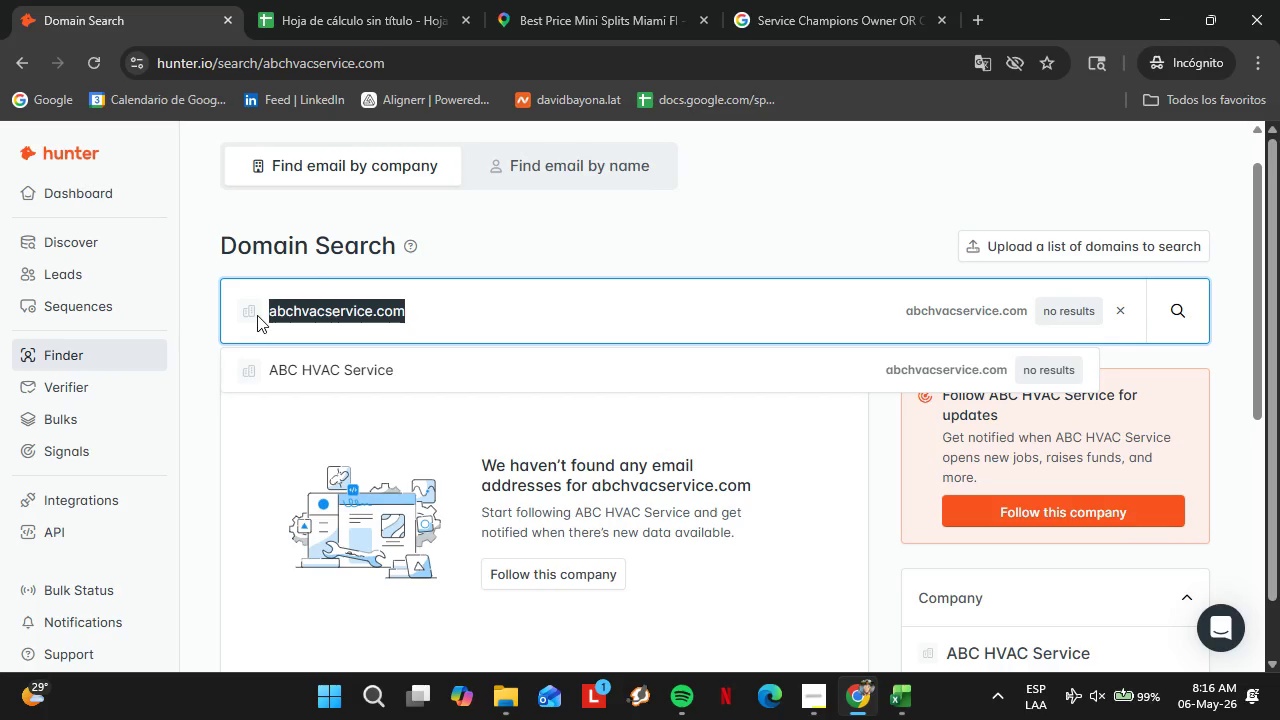 
key(Control+V)
 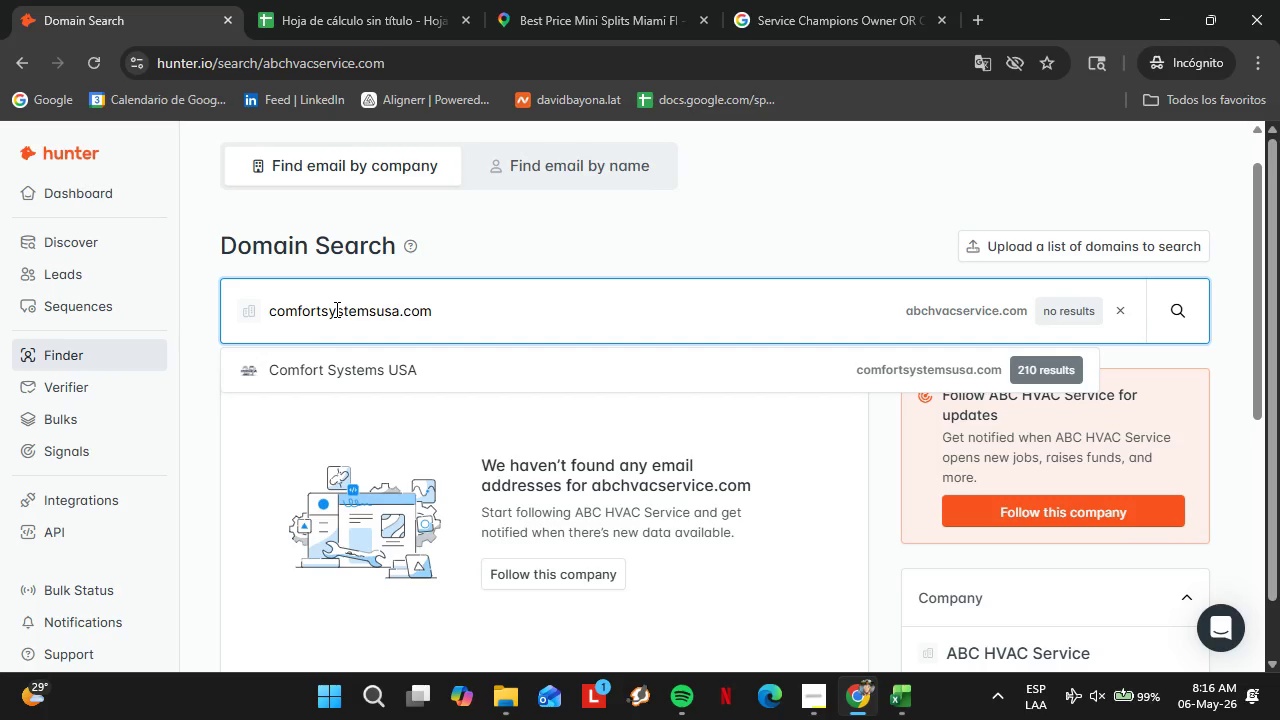 
key(Enter)
 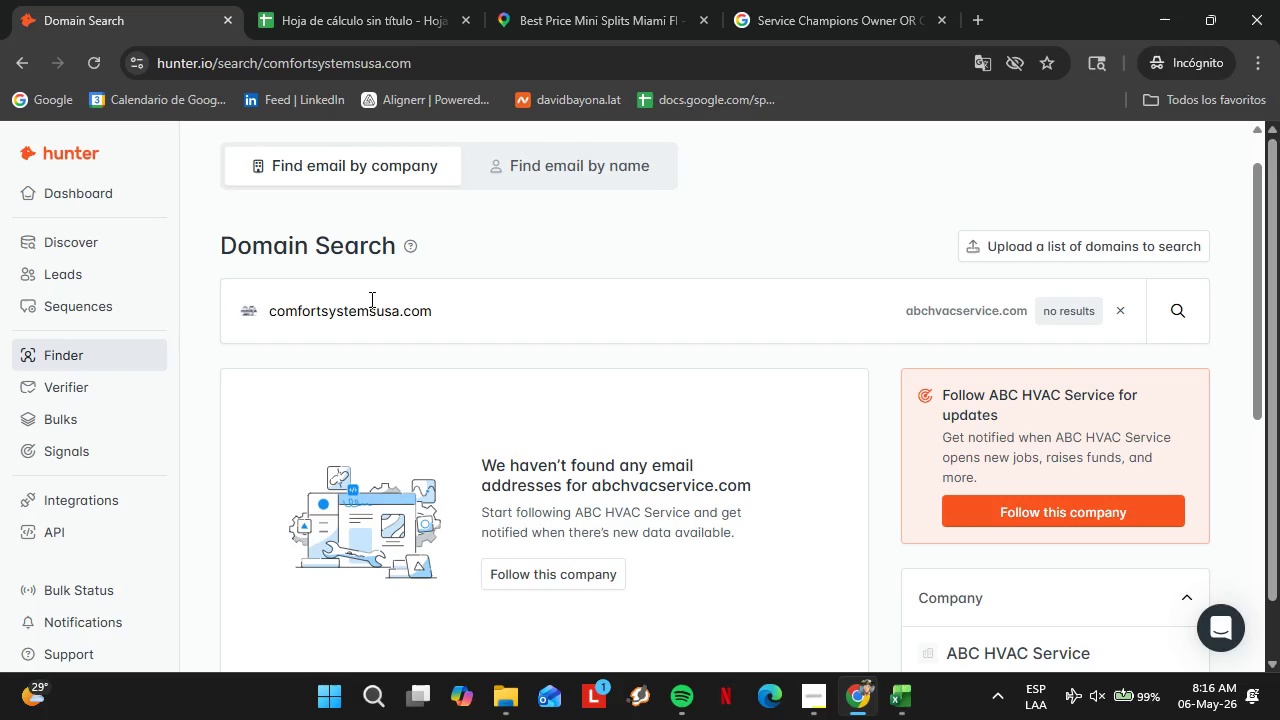 
mouse_move([375, 319])
 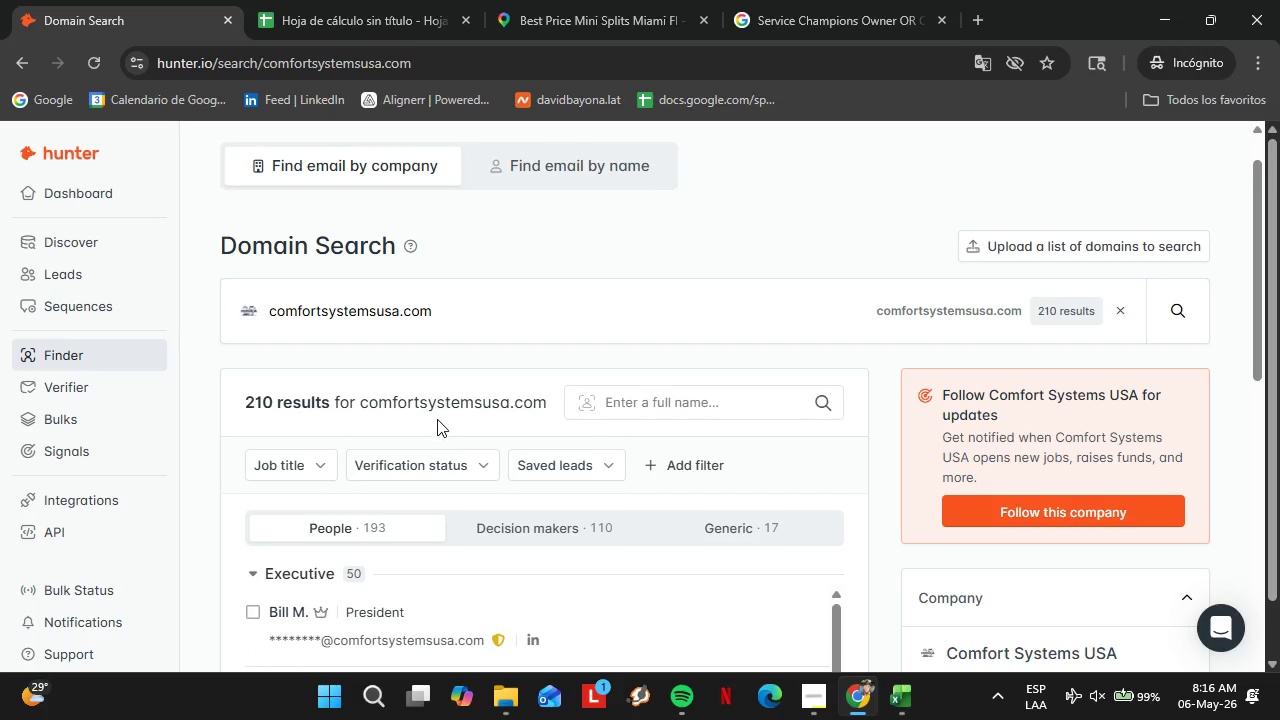 
scroll: coordinate [419, 405], scroll_direction: down, amount: 3.0
 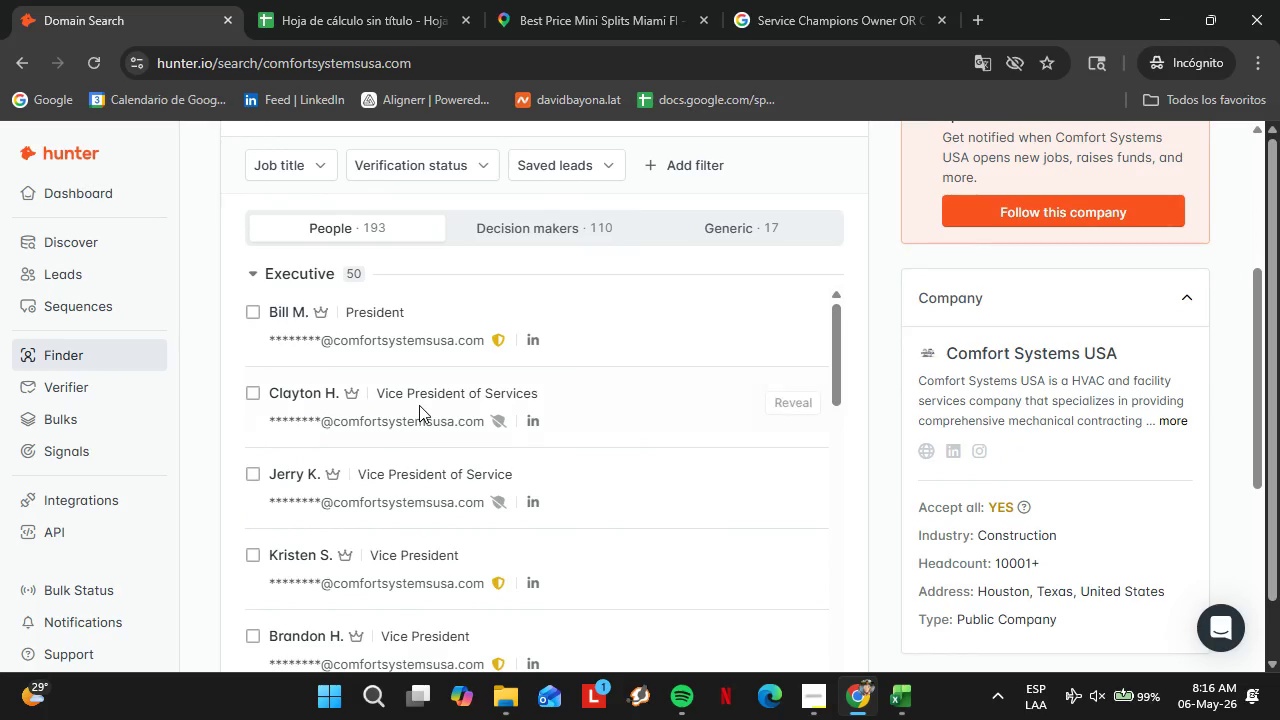 
scroll: coordinate [419, 405], scroll_direction: up, amount: 2.0
 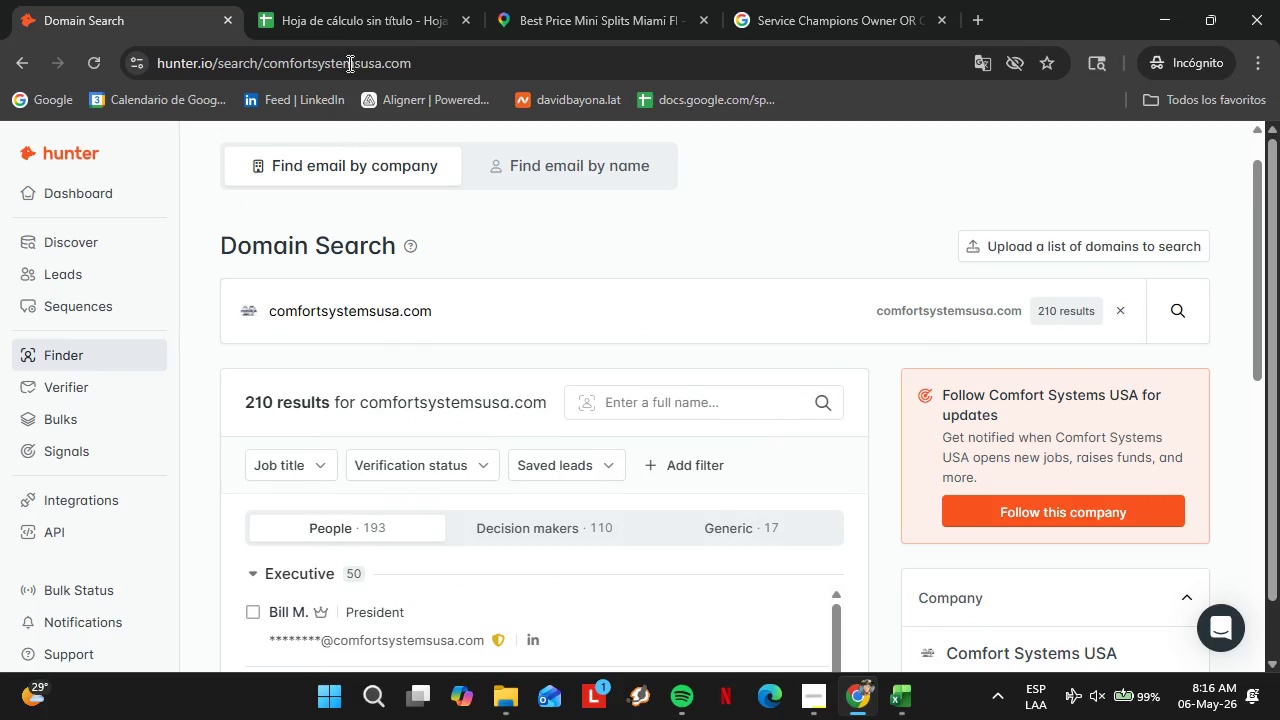 
left_click([342, 11])
 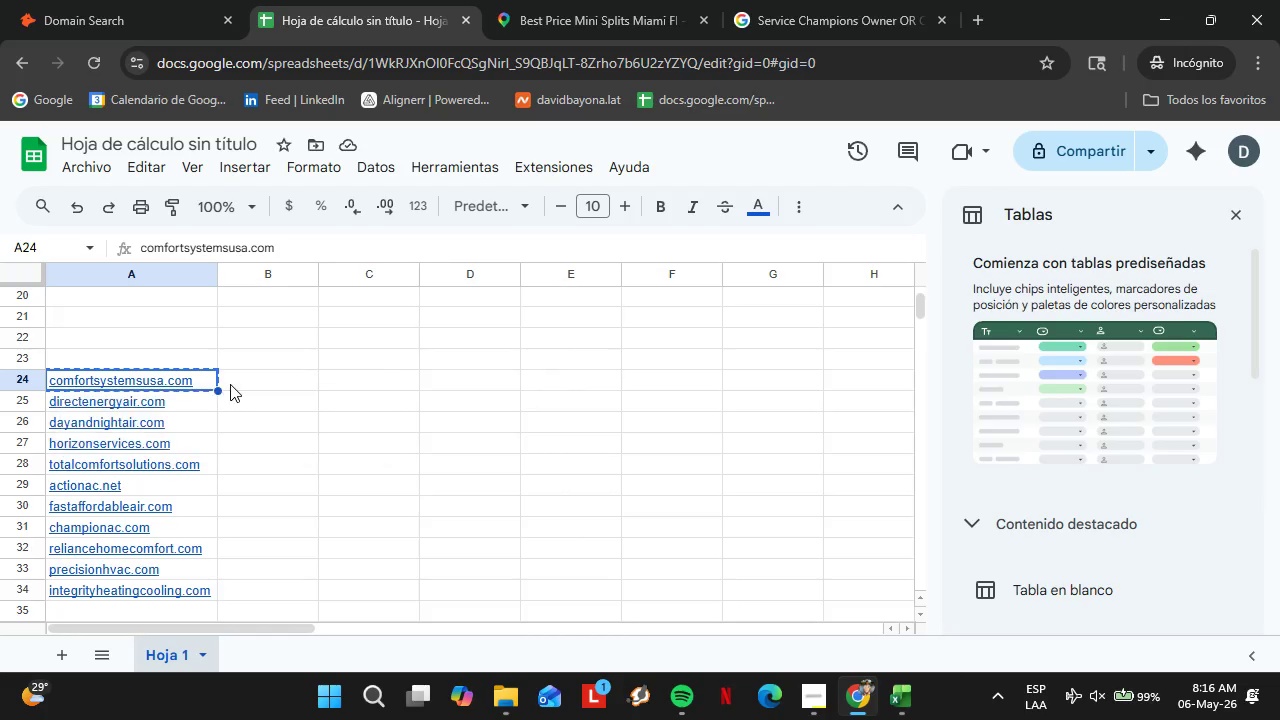 
key(Backspace)
 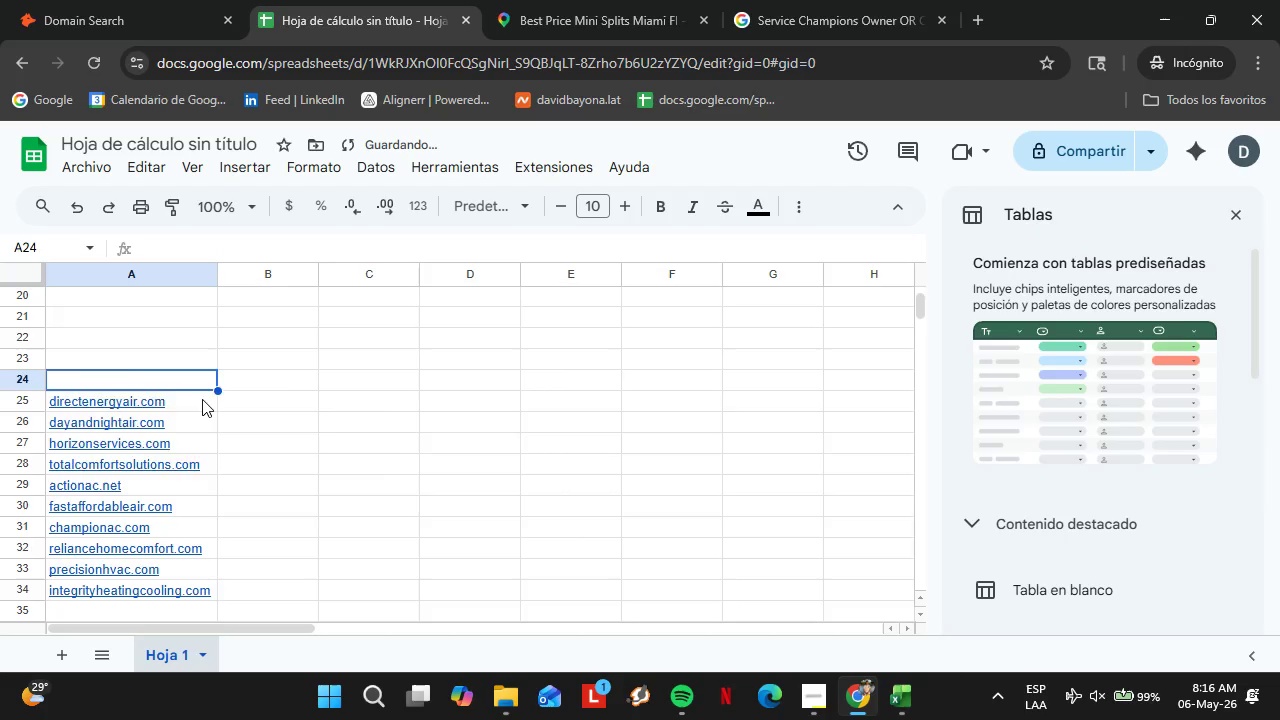 
left_click([202, 399])
 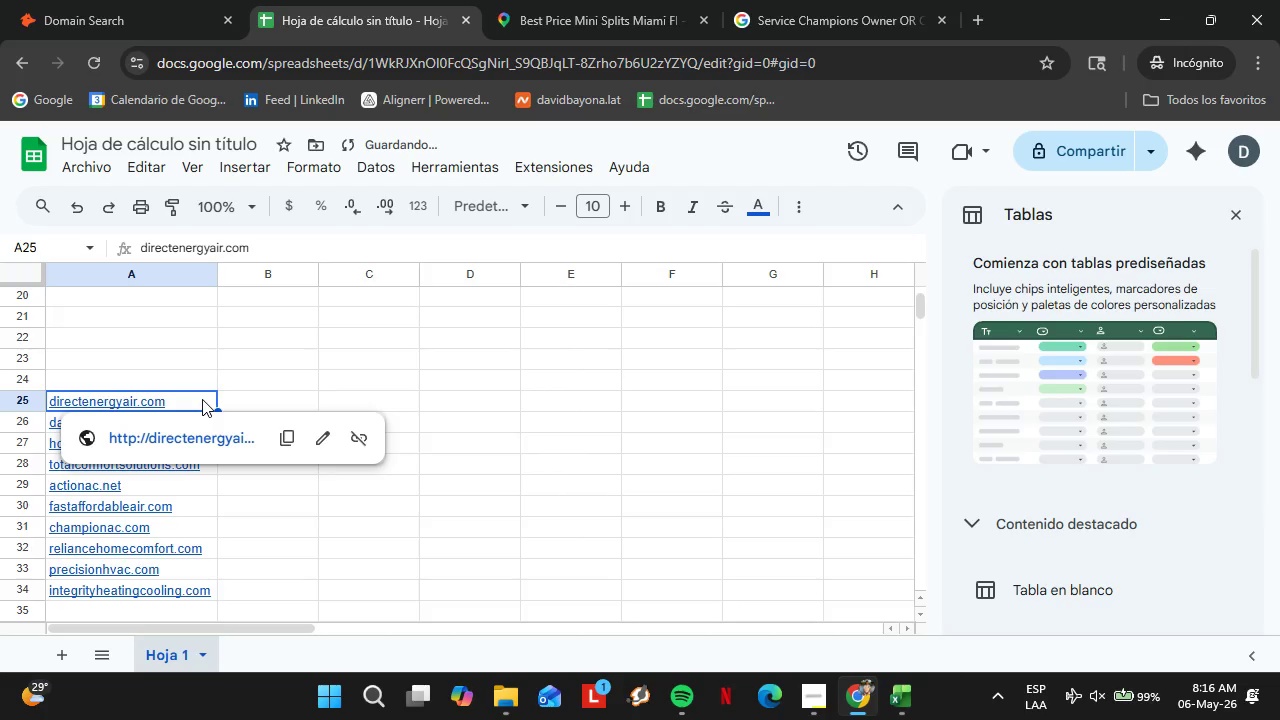 
key(Control+C)
 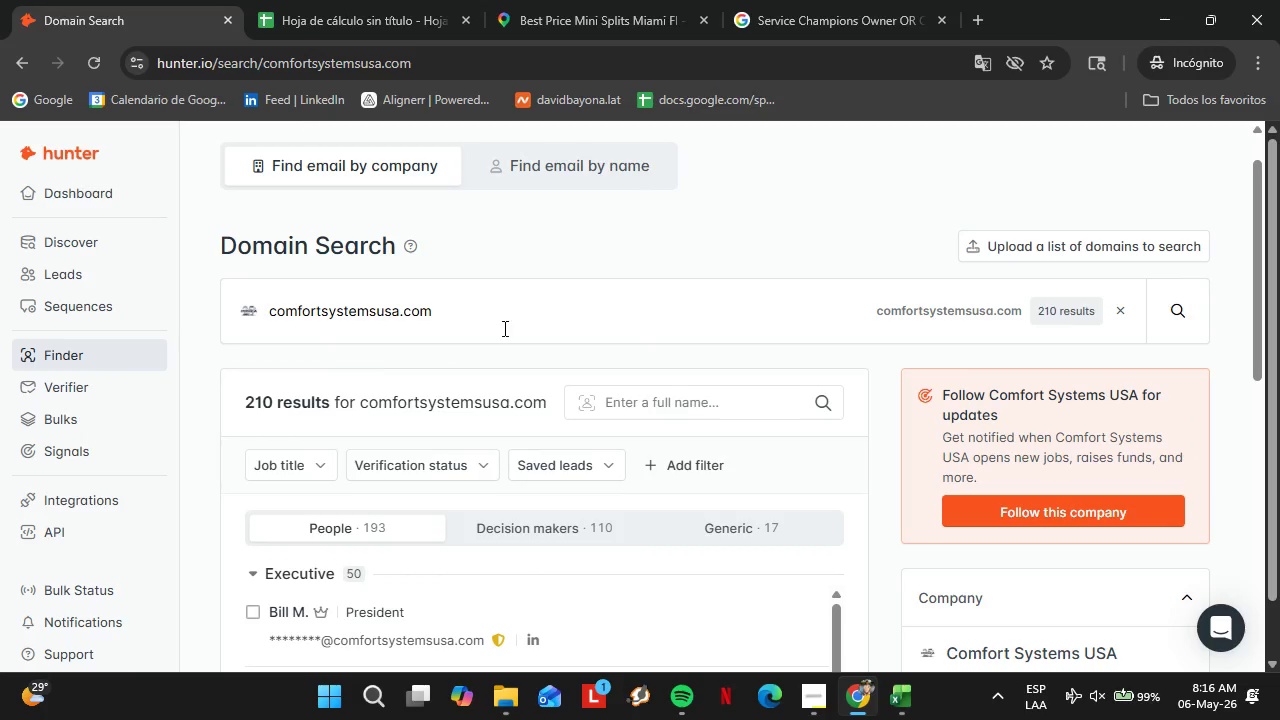 
left_click_drag(start_coordinate=[496, 329], to_coordinate=[237, 313])
 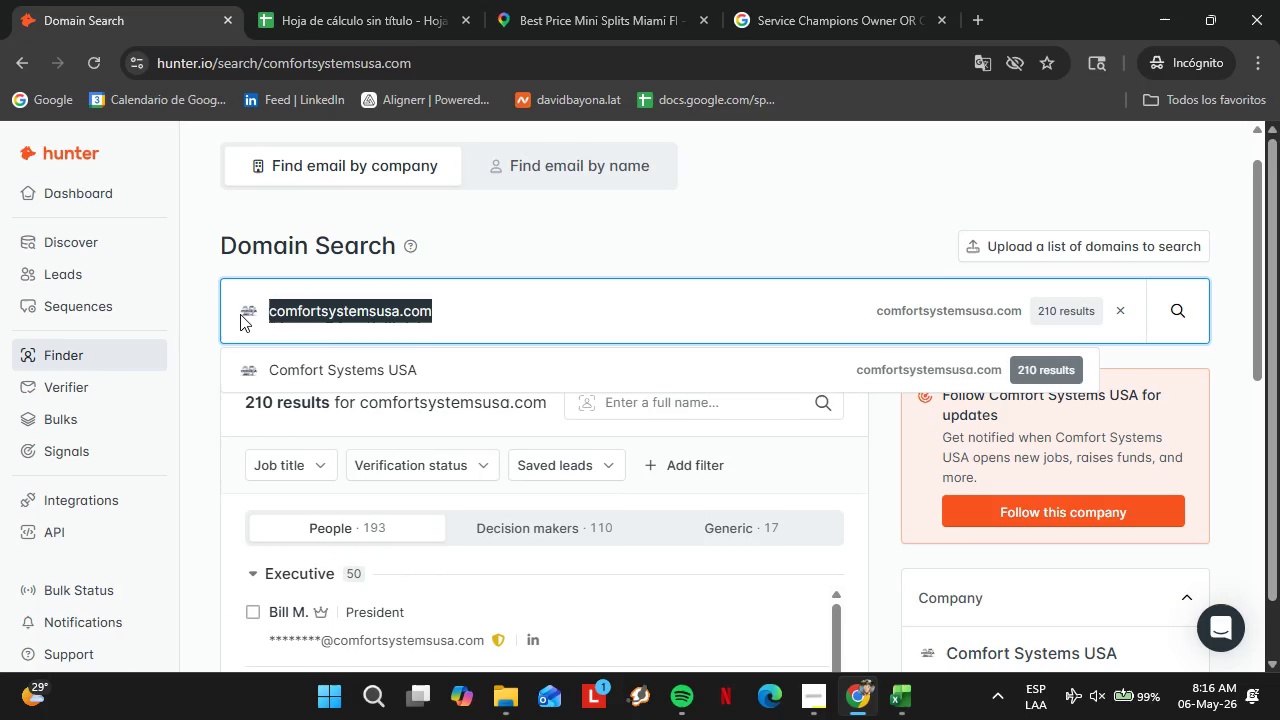 
key(Control+V)
 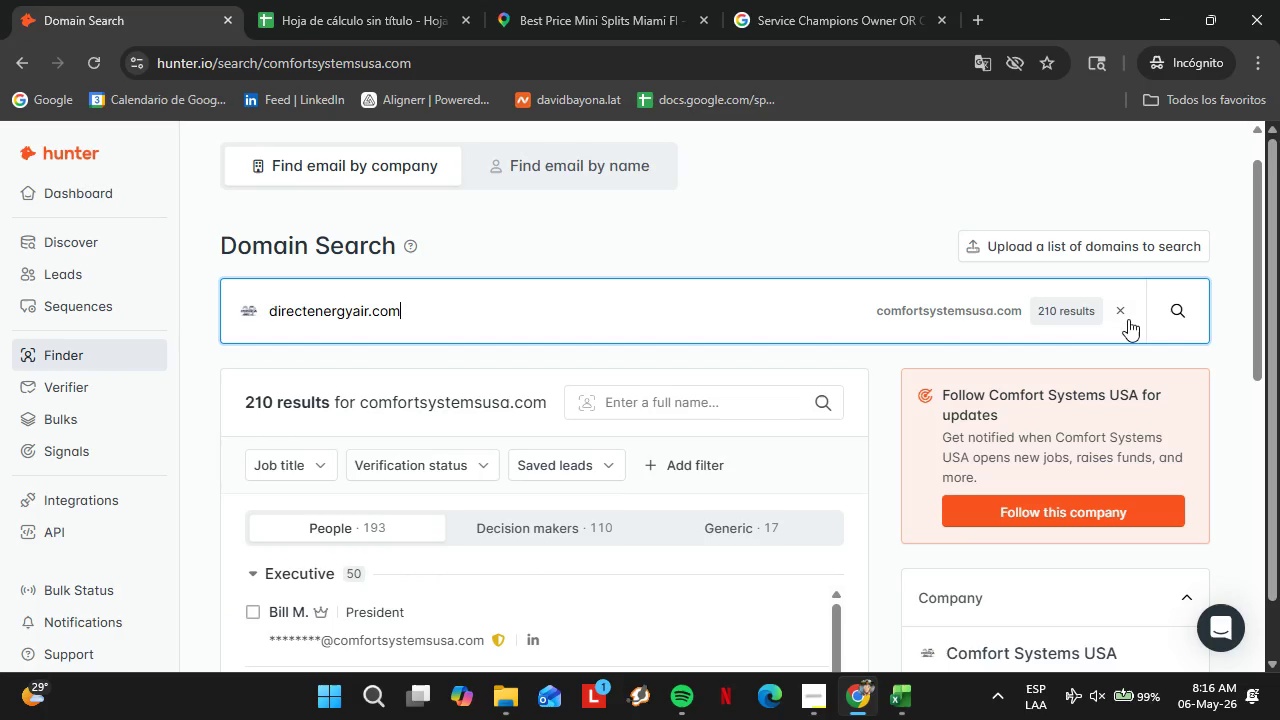 
left_click([1171, 308])
 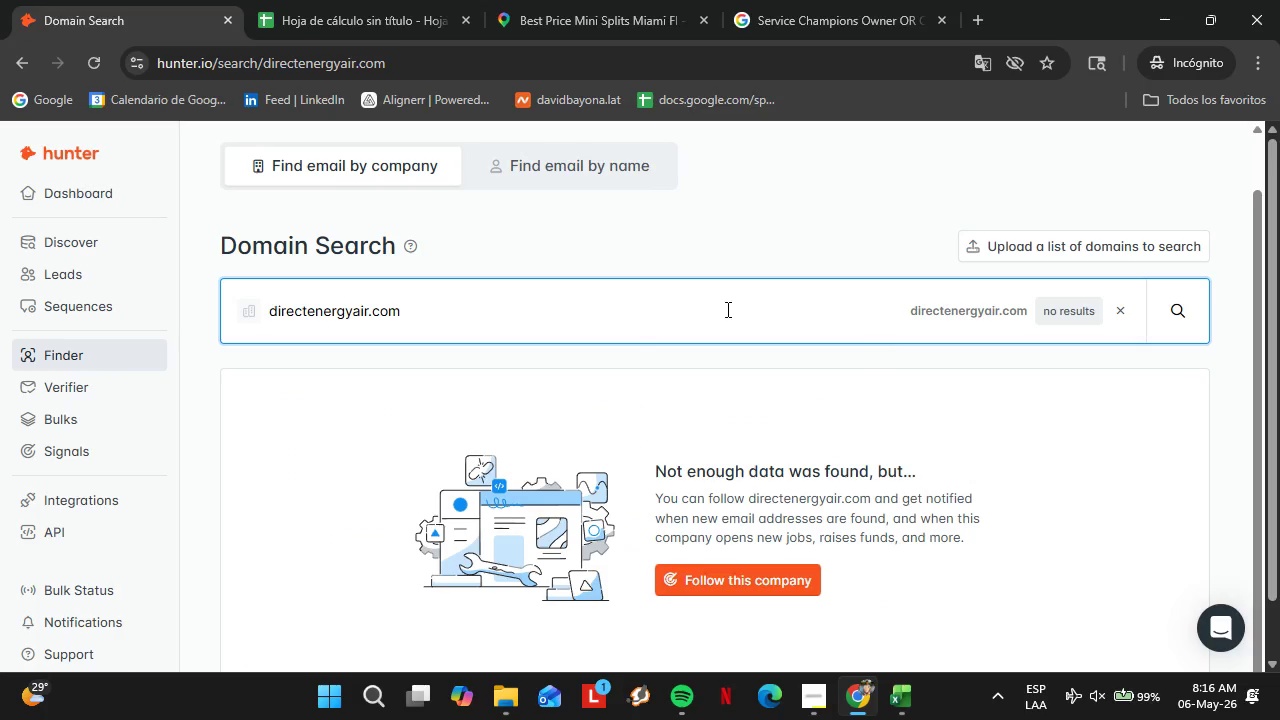 
left_click([375, 0])
 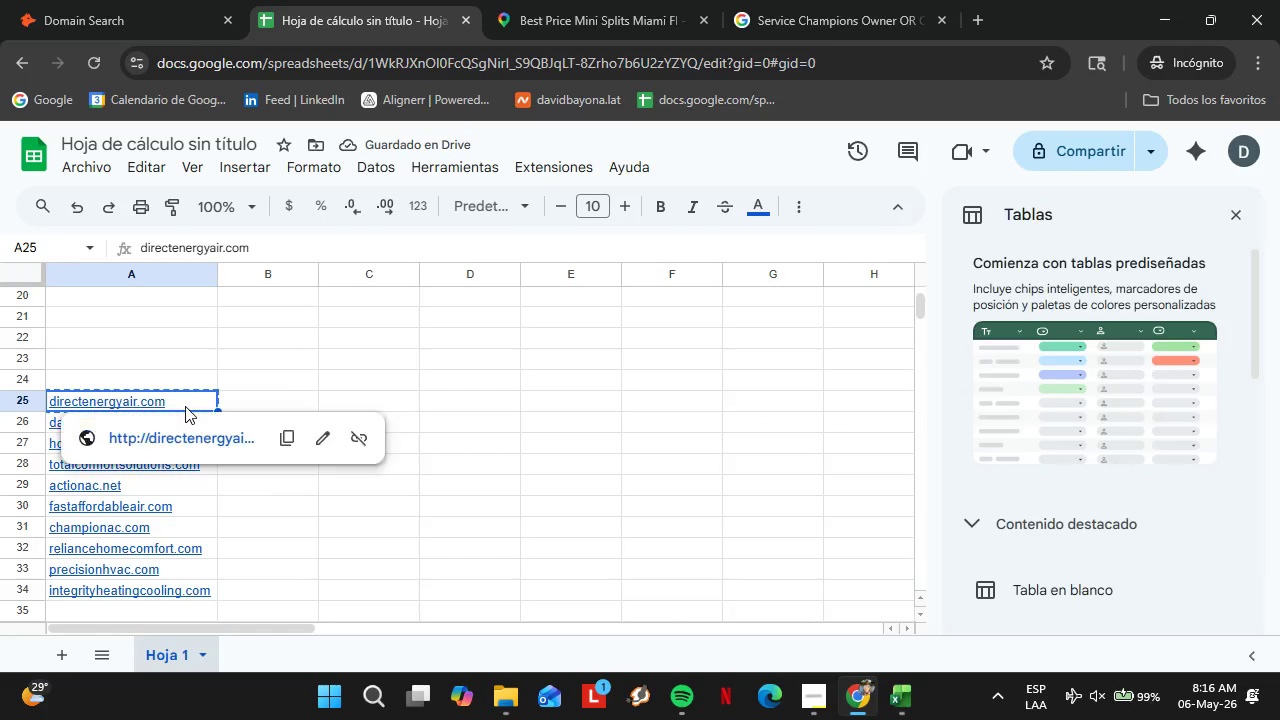 
key(Backspace)
 